 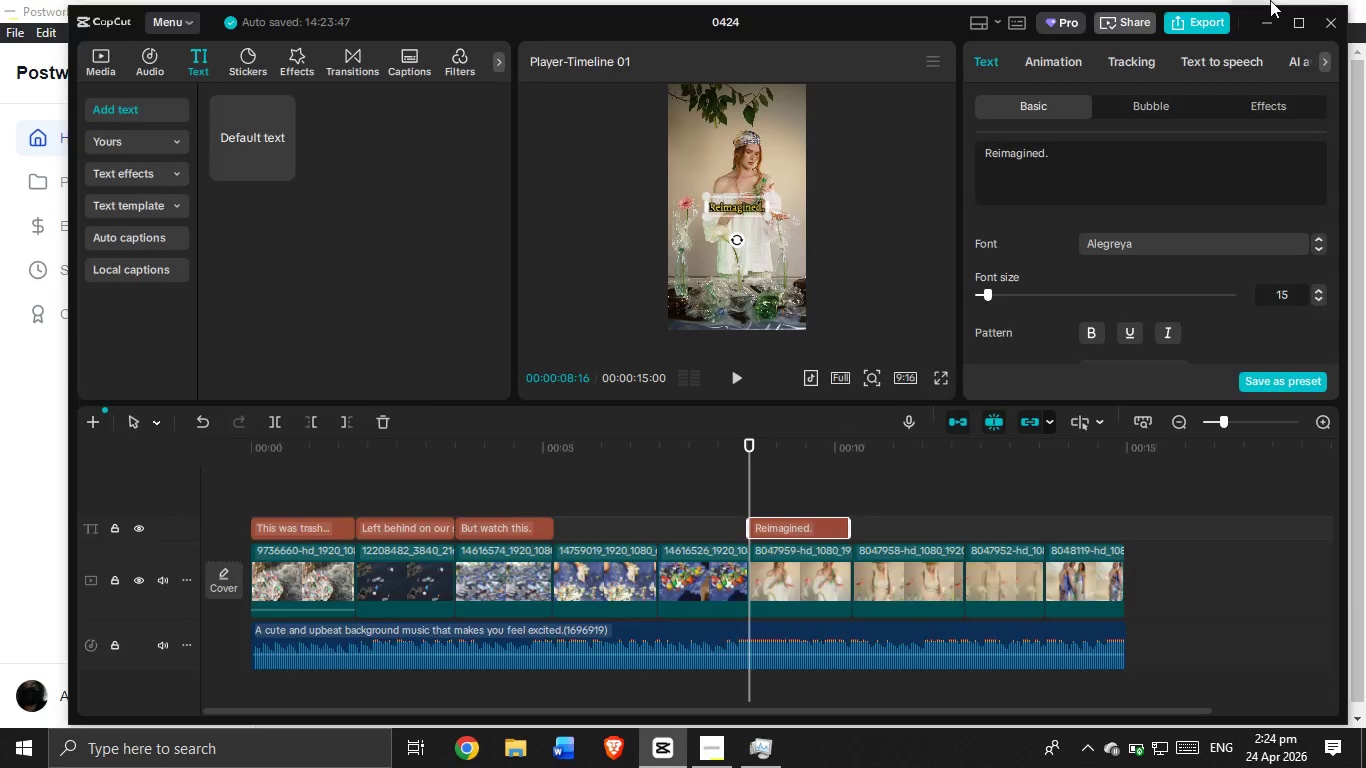 
key(Alt+Tab)
 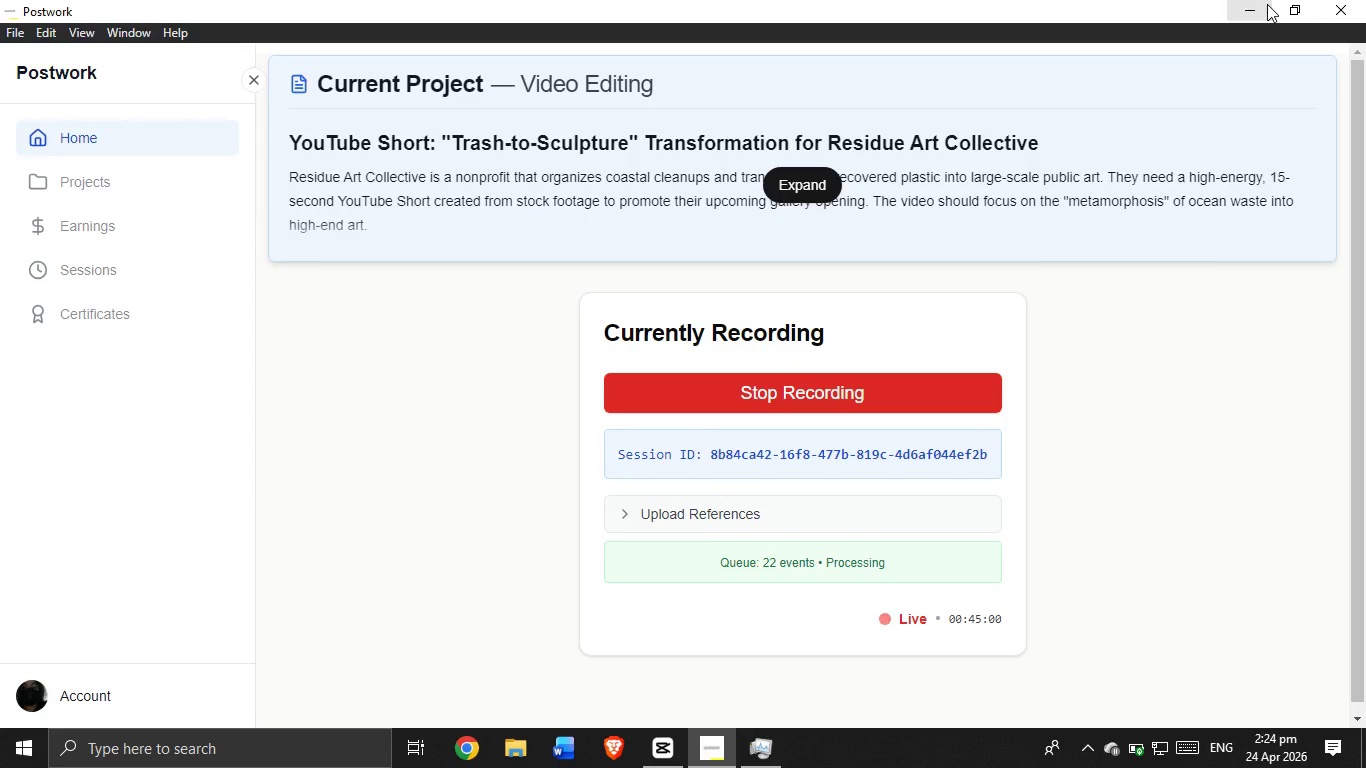 
left_click([1267, 4])
 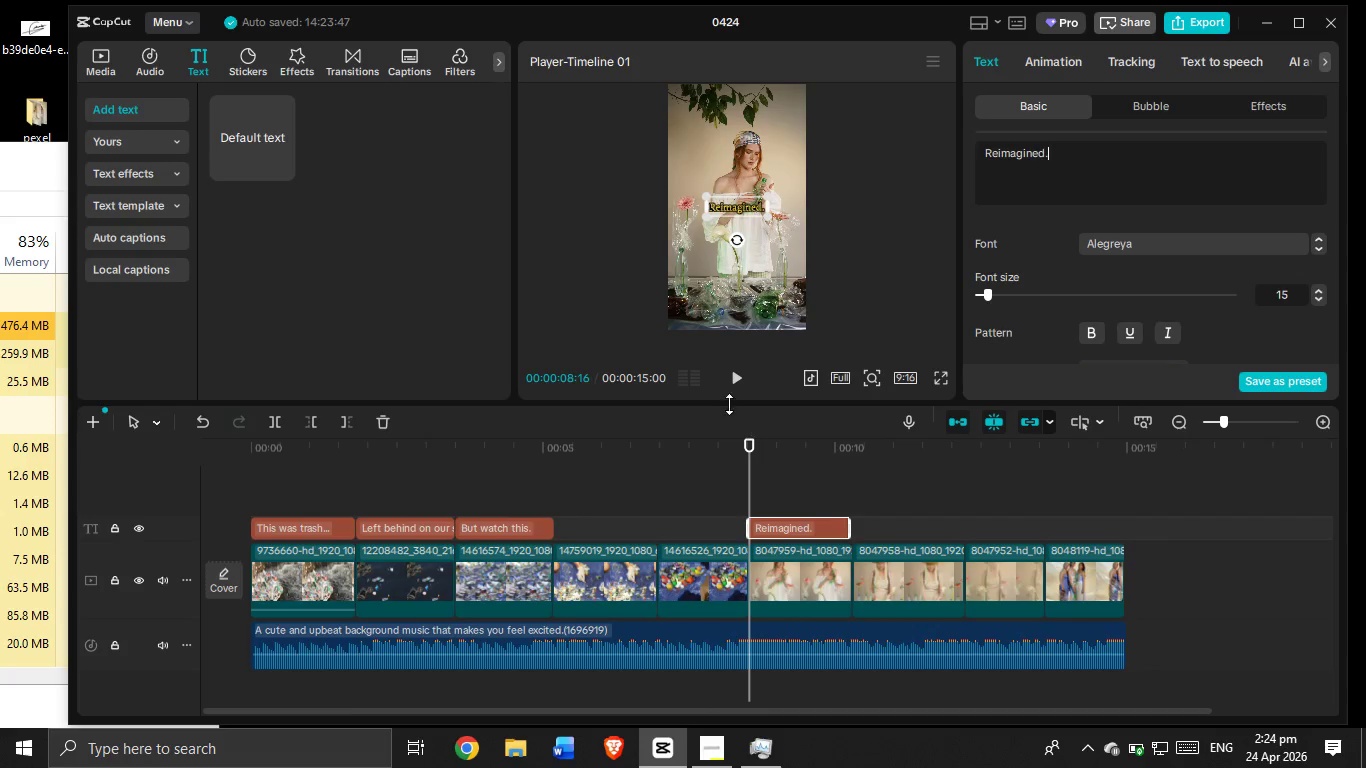 
left_click([727, 384])
 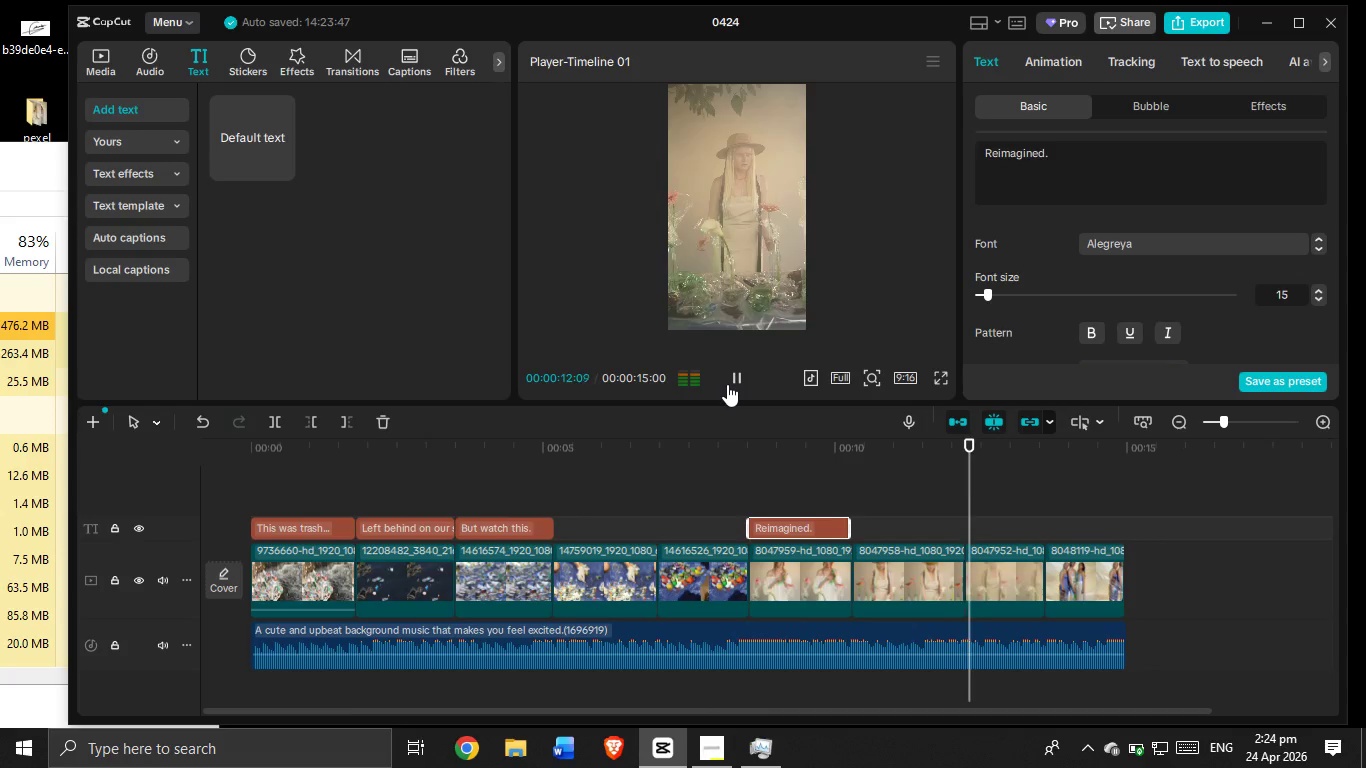 
wait(5.27)
 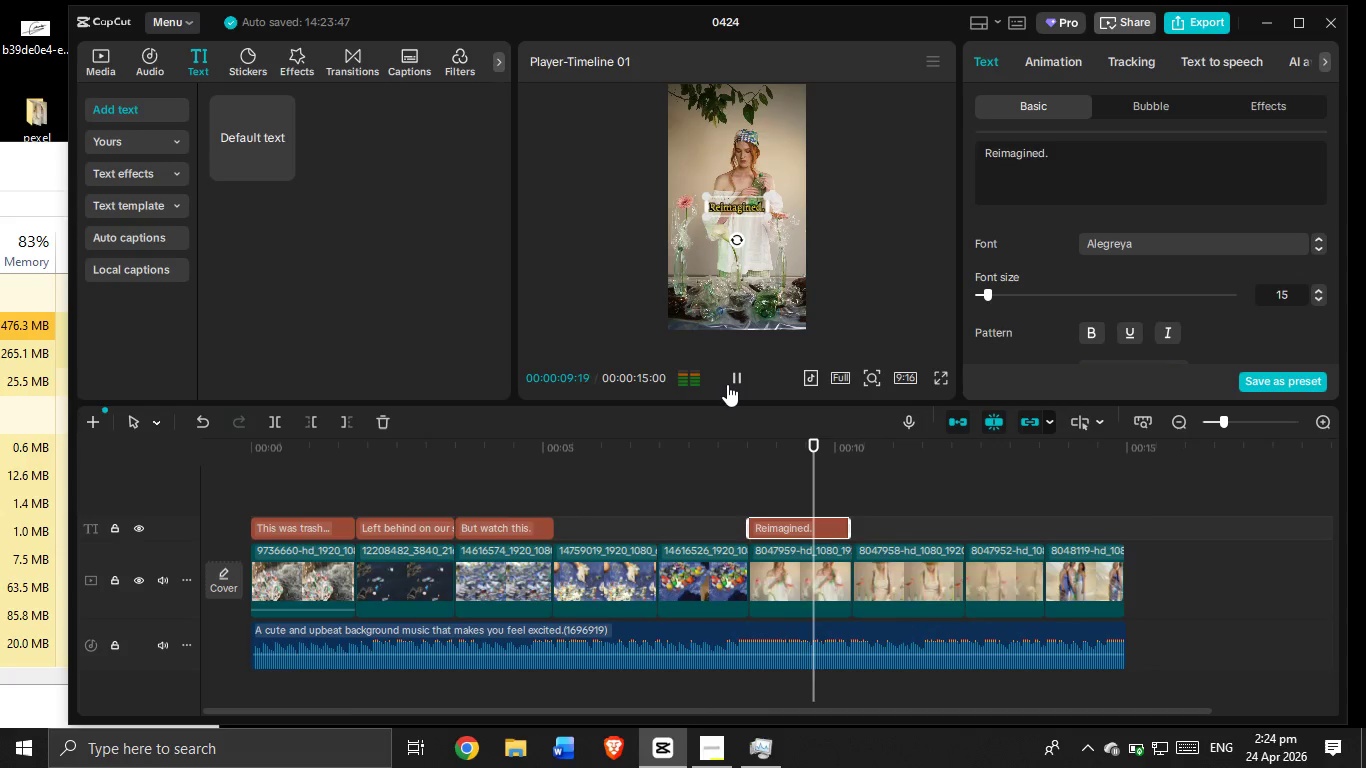 
left_click([727, 384])
 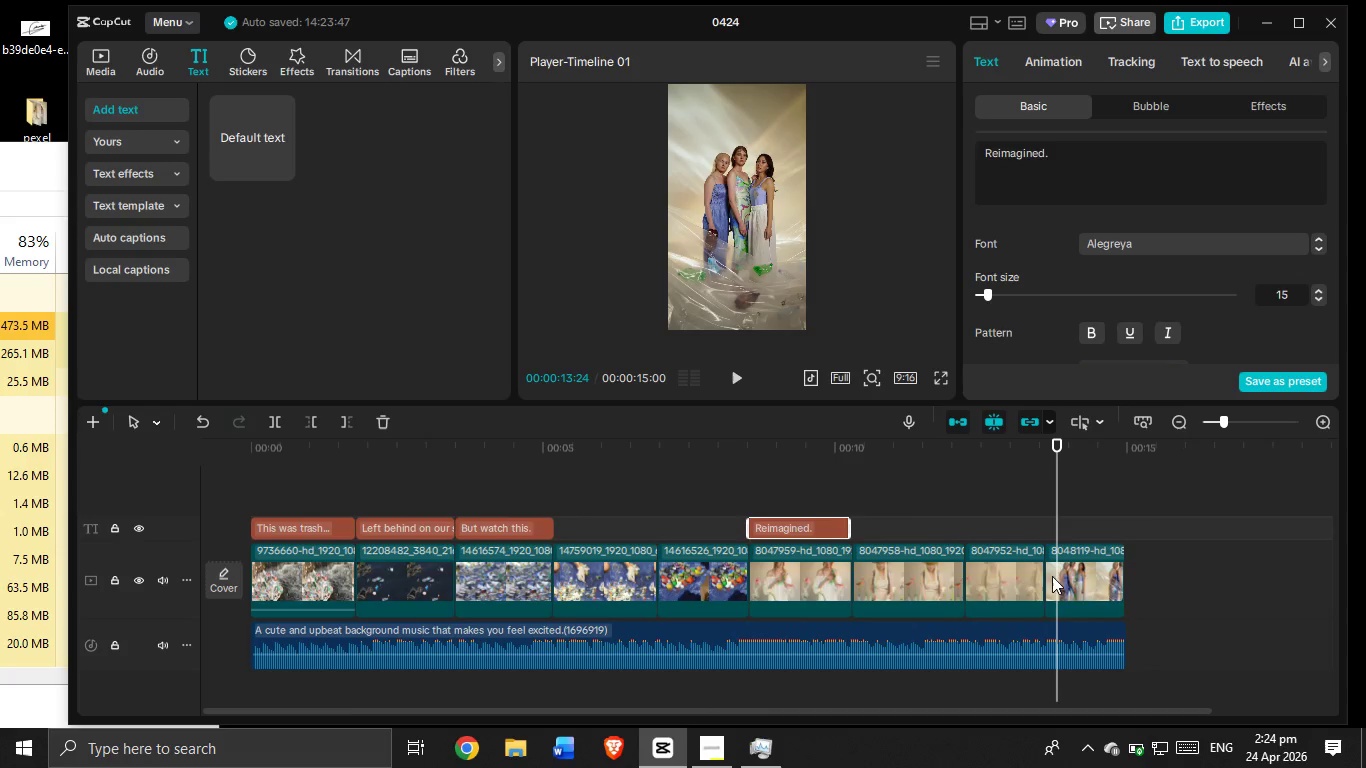 
left_click_drag(start_coordinate=[793, 527], to_coordinate=[1089, 527])
 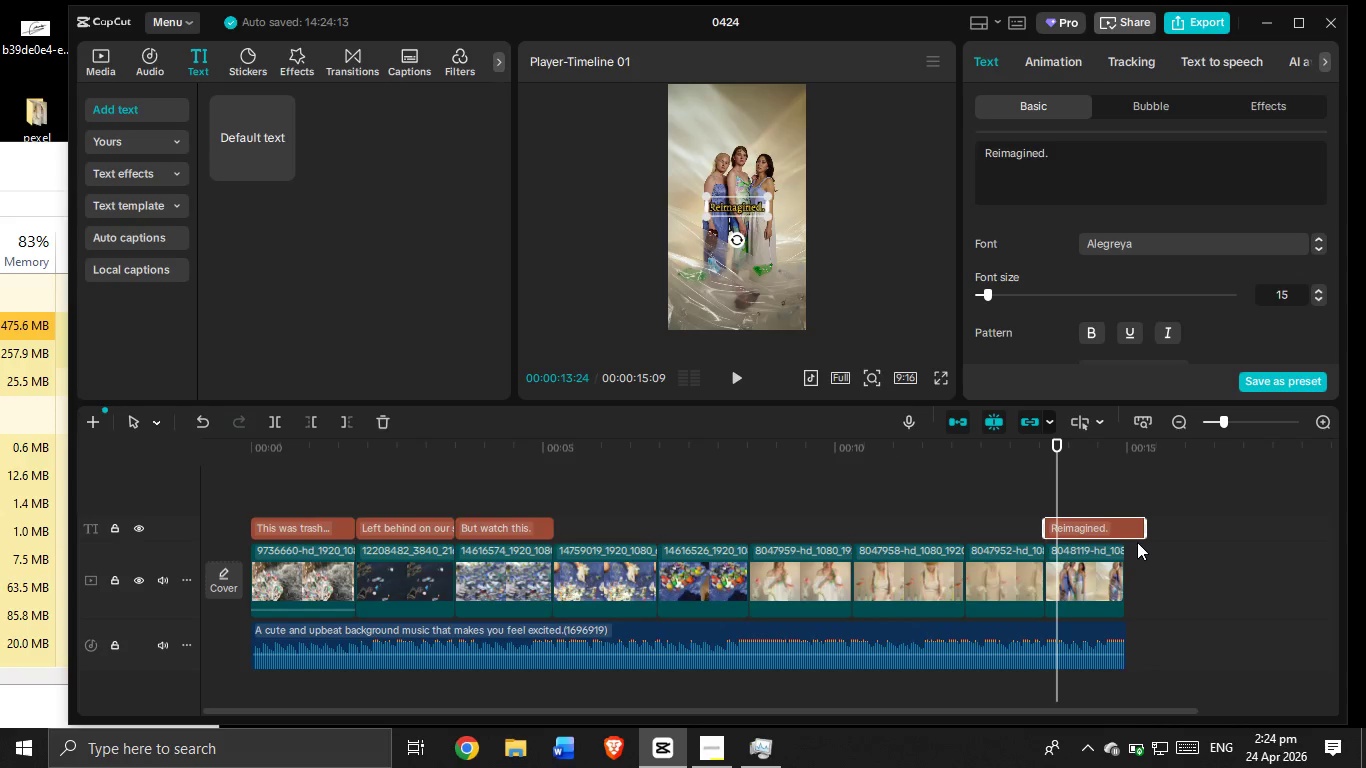 
left_click_drag(start_coordinate=[1103, 526], to_coordinate=[808, 533])
 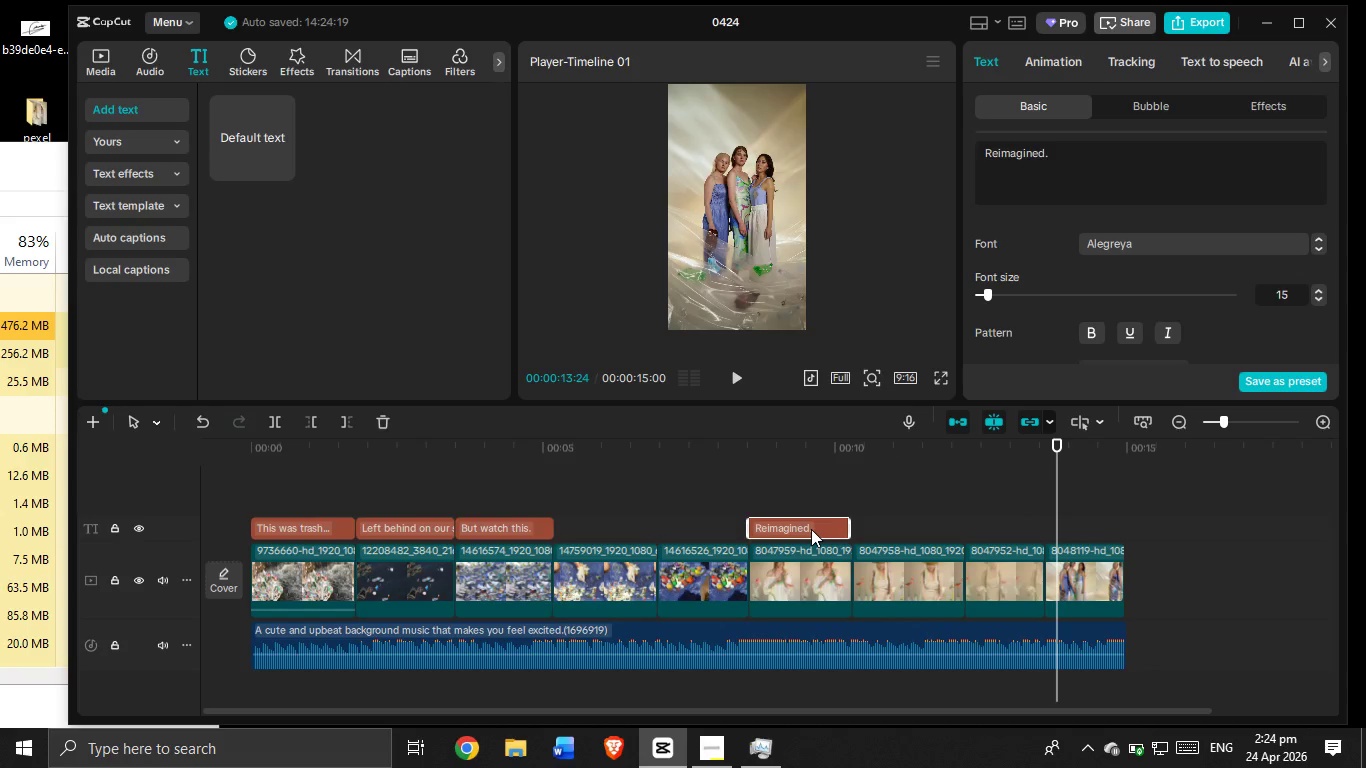 
key(Control+C)
 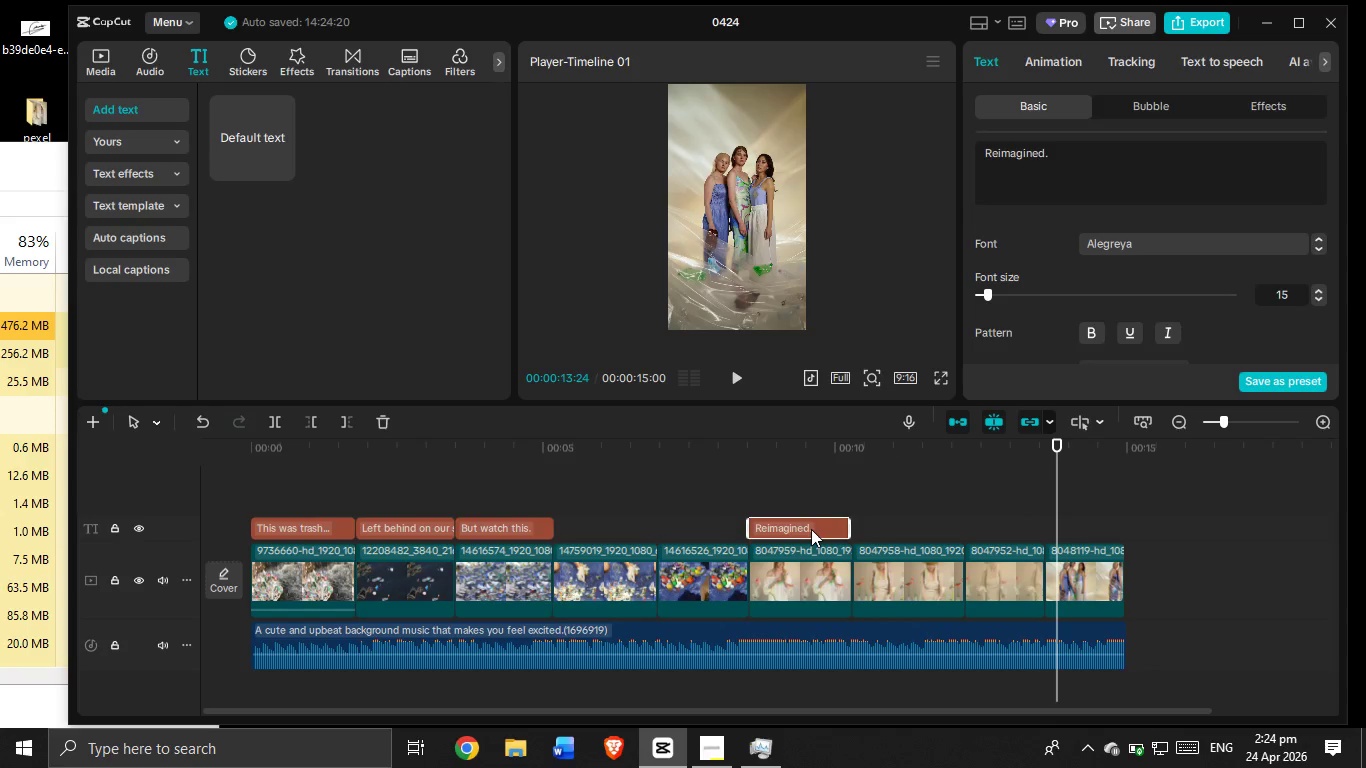 
key(Control+V)
 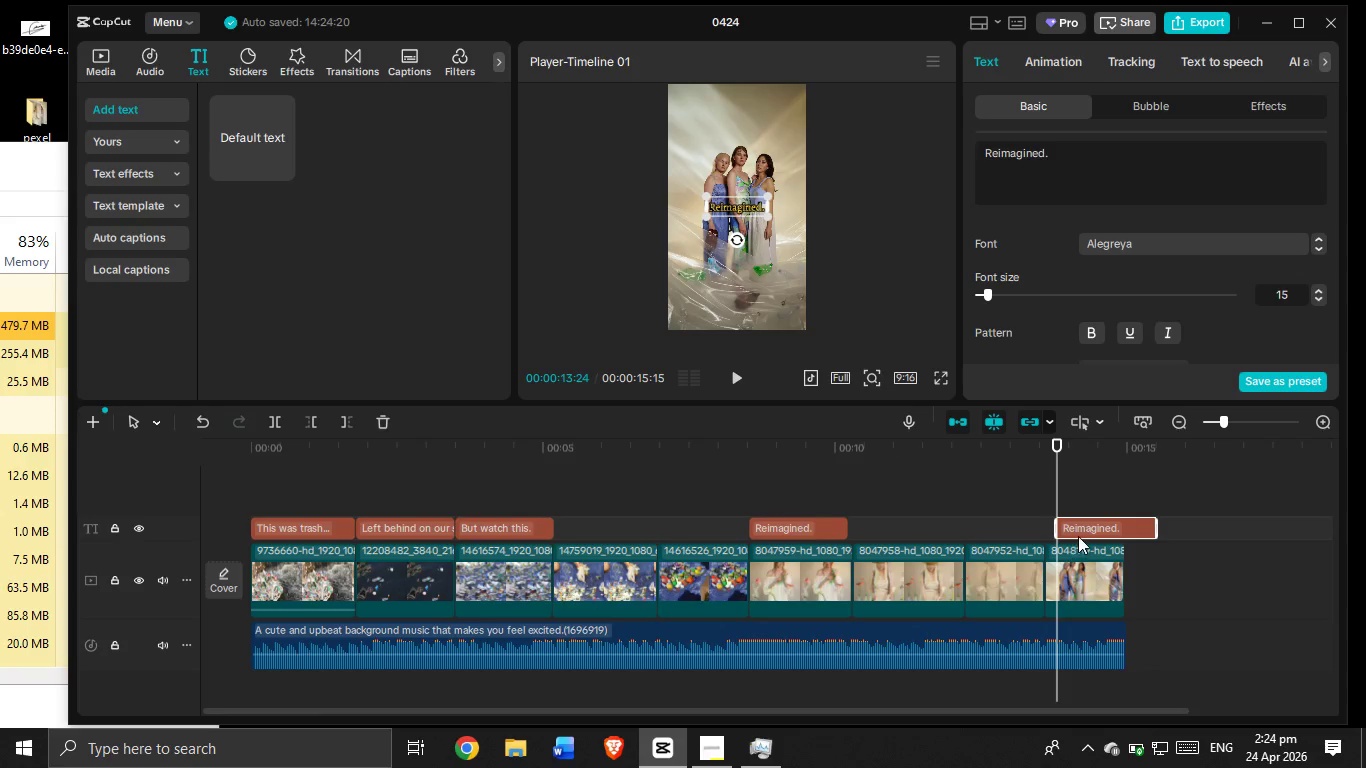 
left_click_drag(start_coordinate=[1081, 534], to_coordinate=[880, 530])
 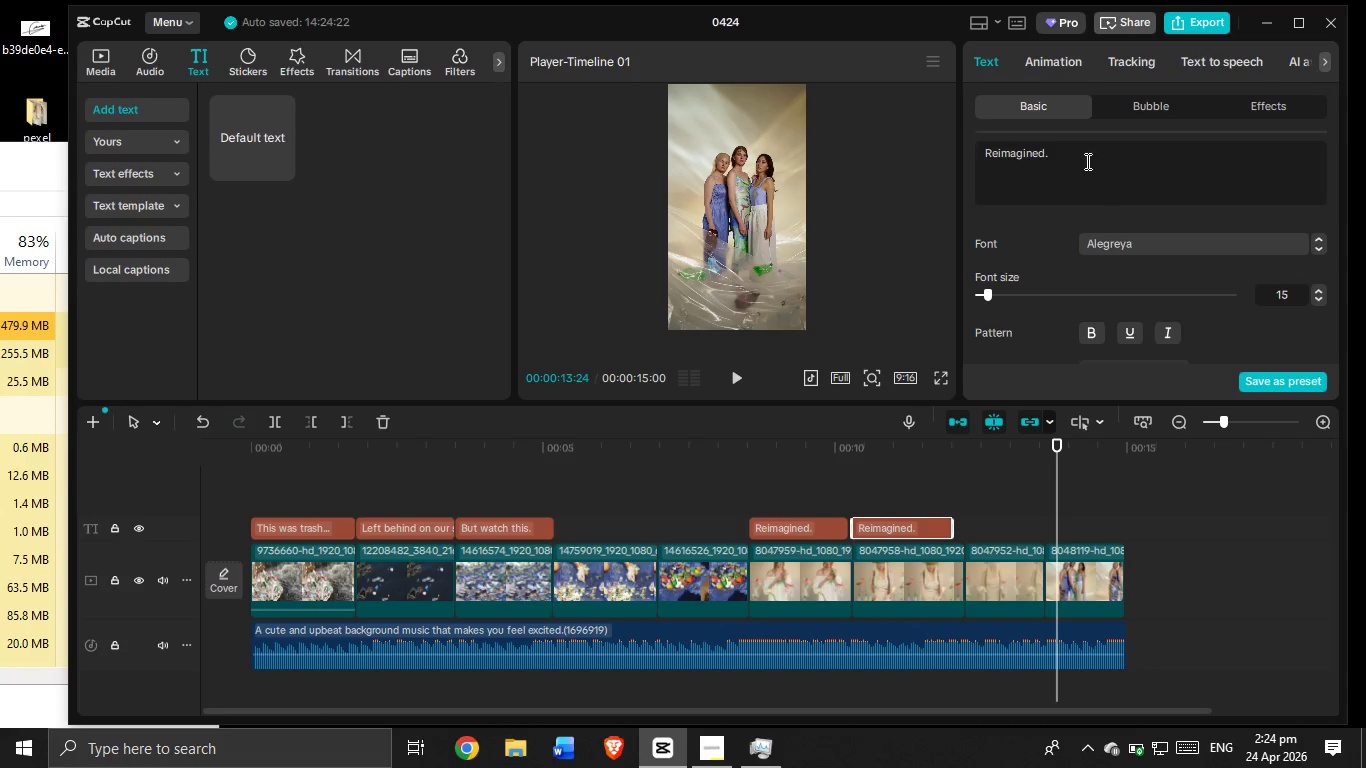 
left_click_drag(start_coordinate=[1085, 161], to_coordinate=[950, 143])
 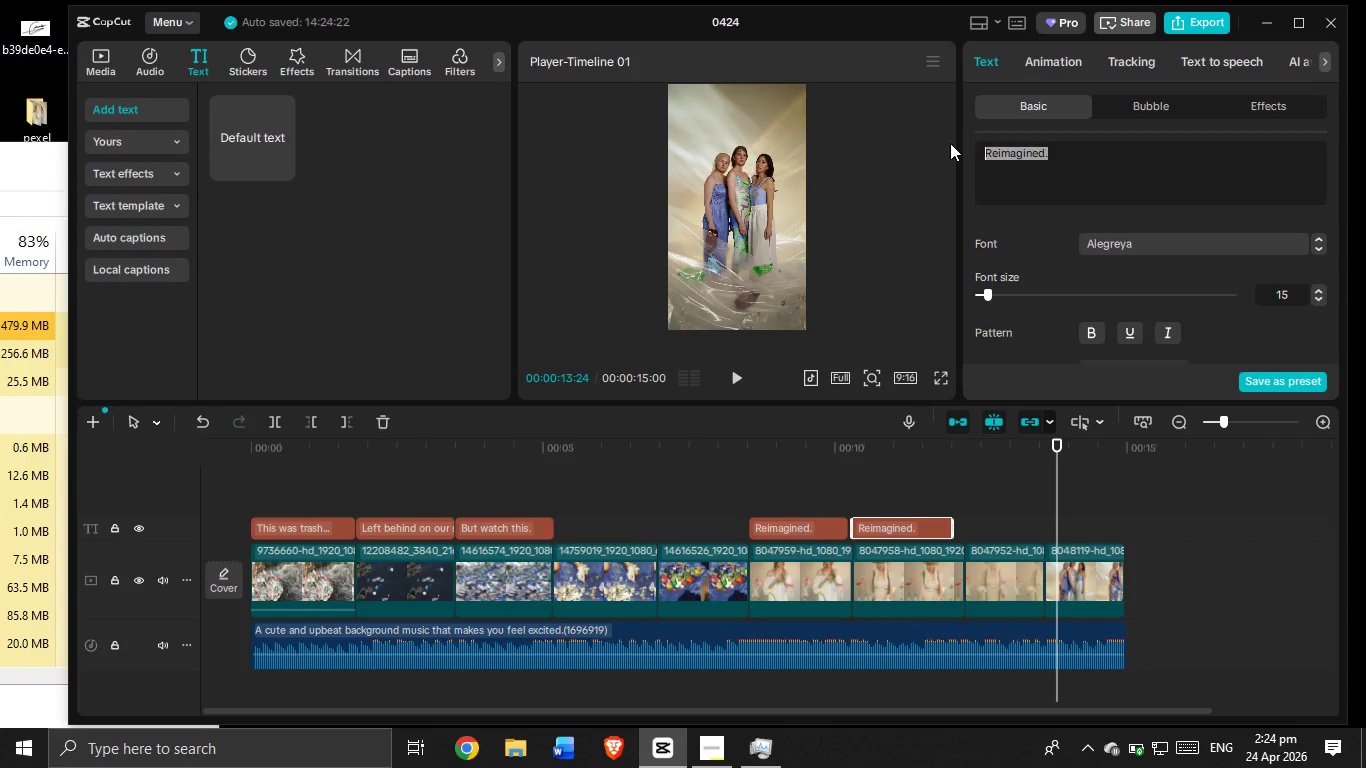 
key(Backspace)
type(Recrafted.)
 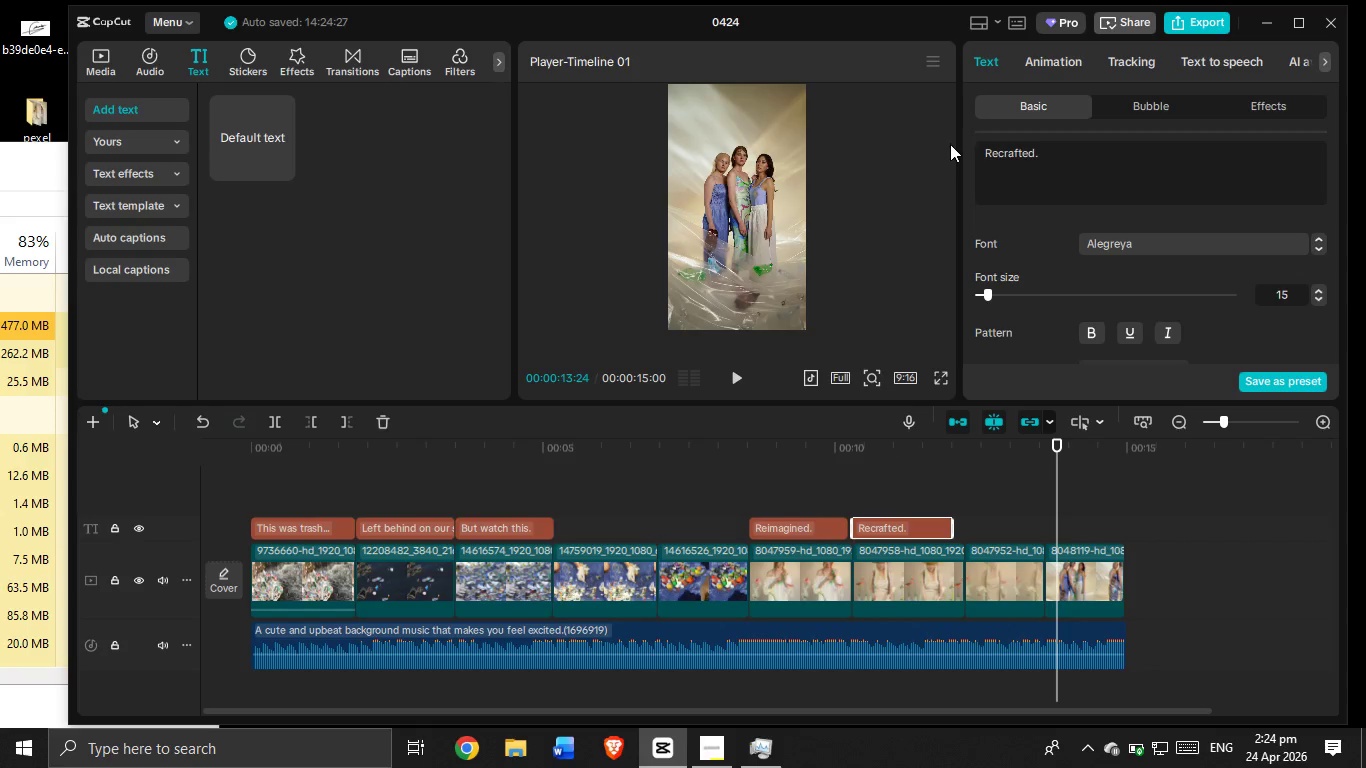 
wait(5.09)
 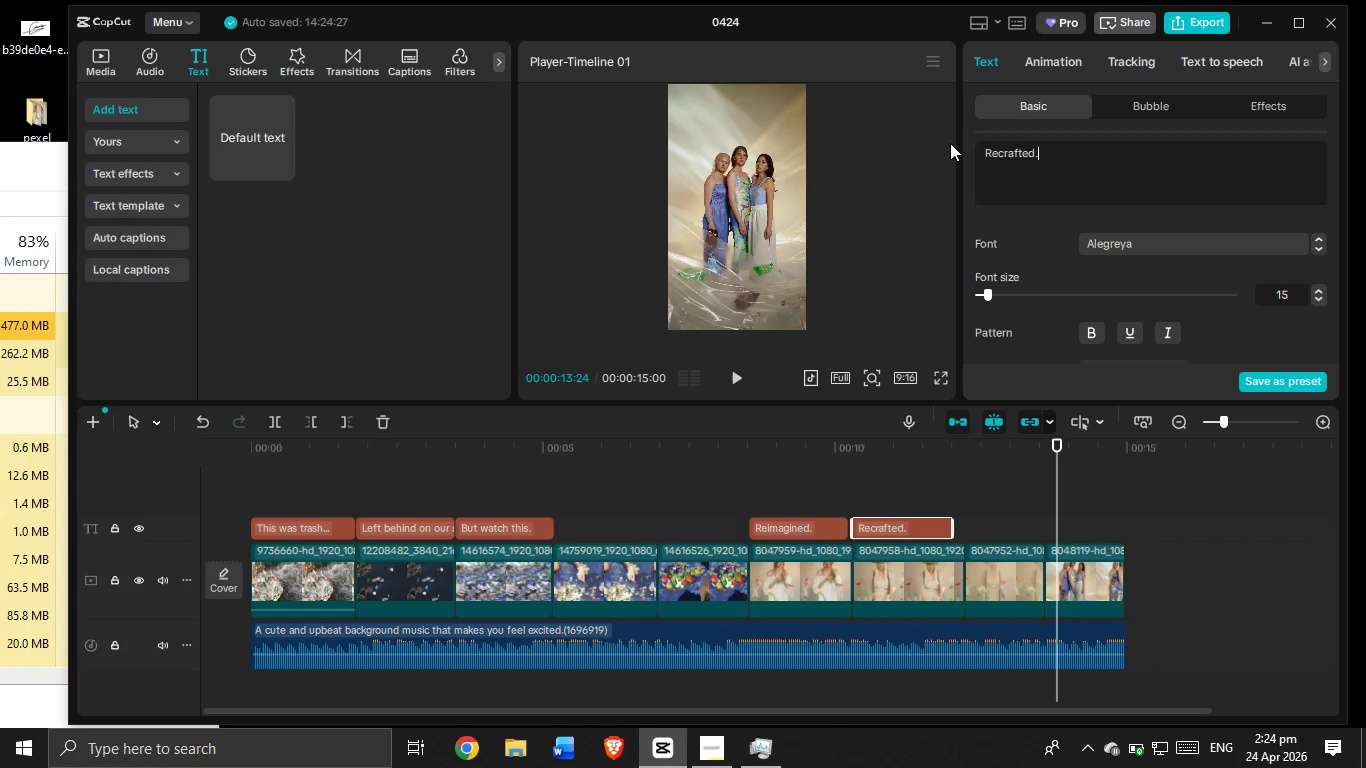 
left_click_drag(start_coordinate=[951, 529], to_coordinate=[960, 534])
 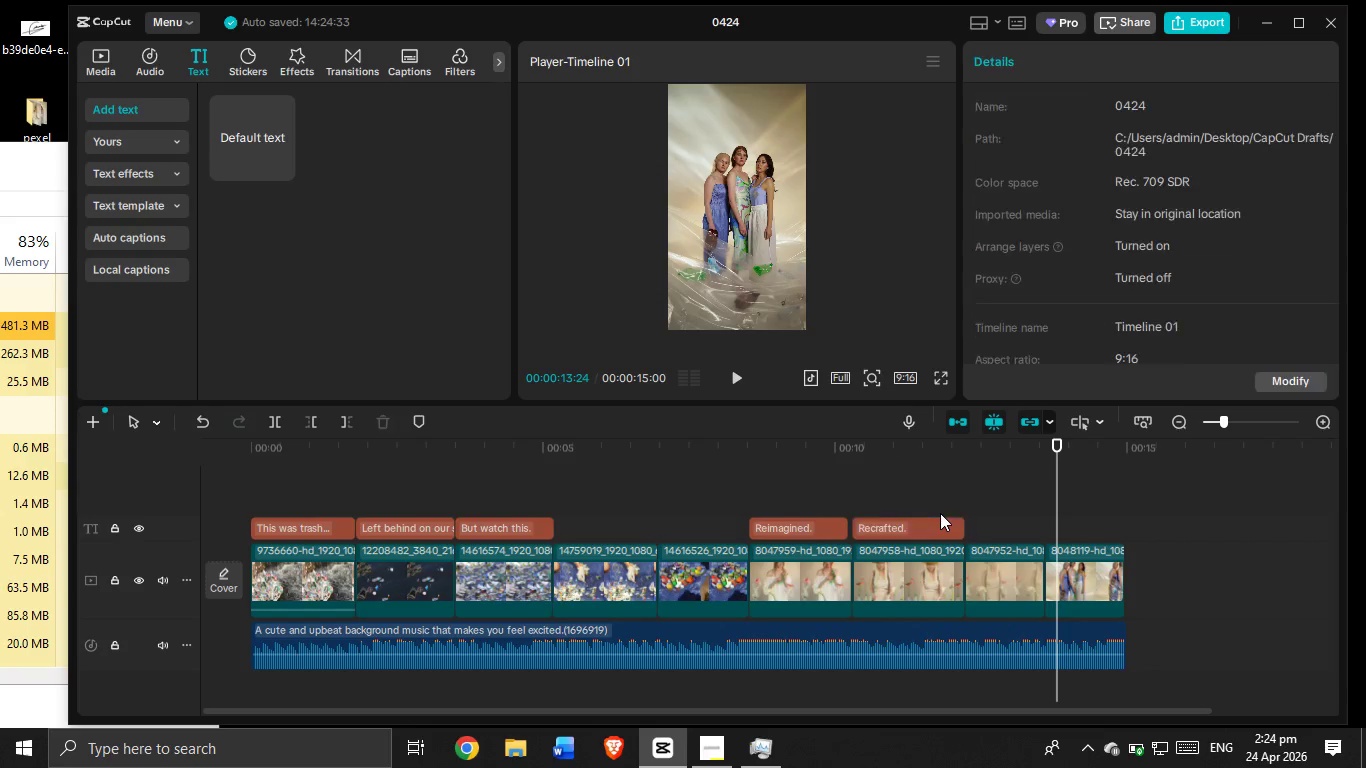 
double_click([937, 527])
 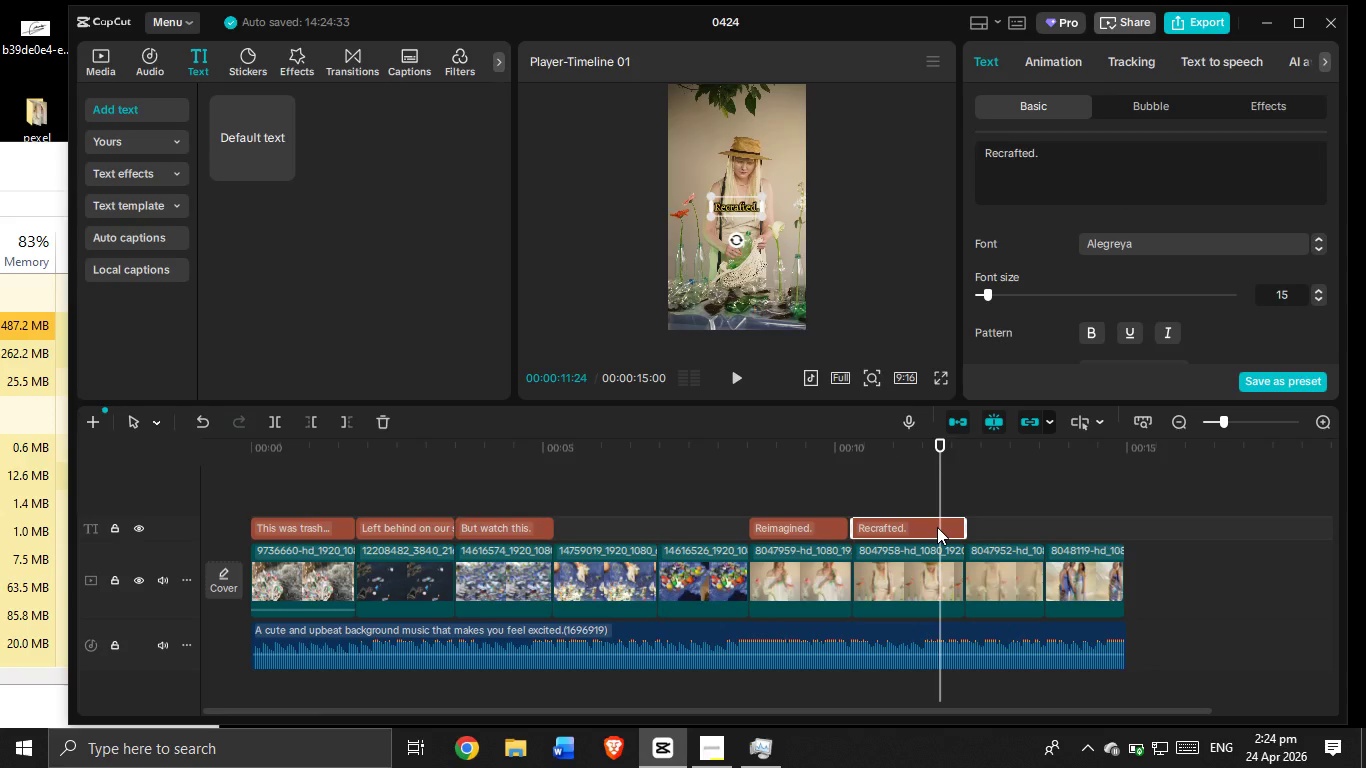 
key(Control+C)
 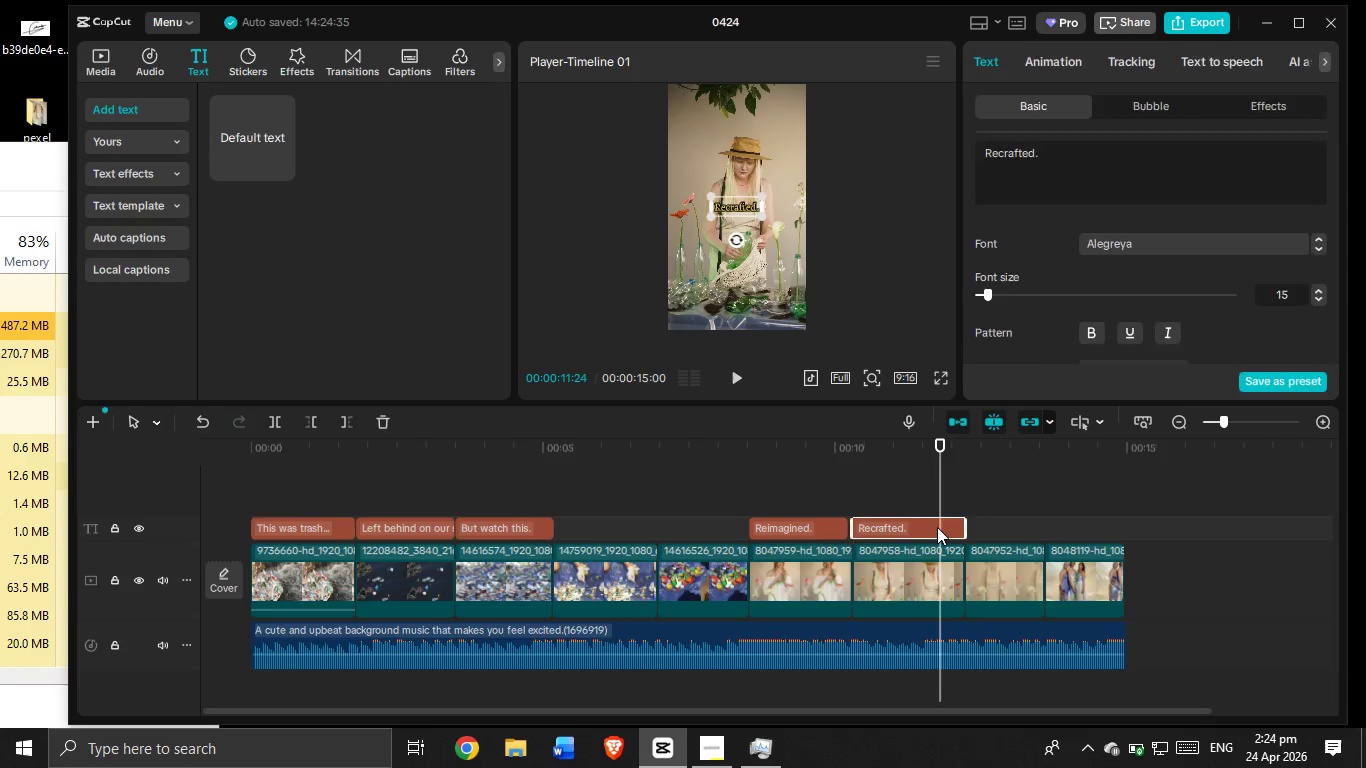 
key(Control+V)
 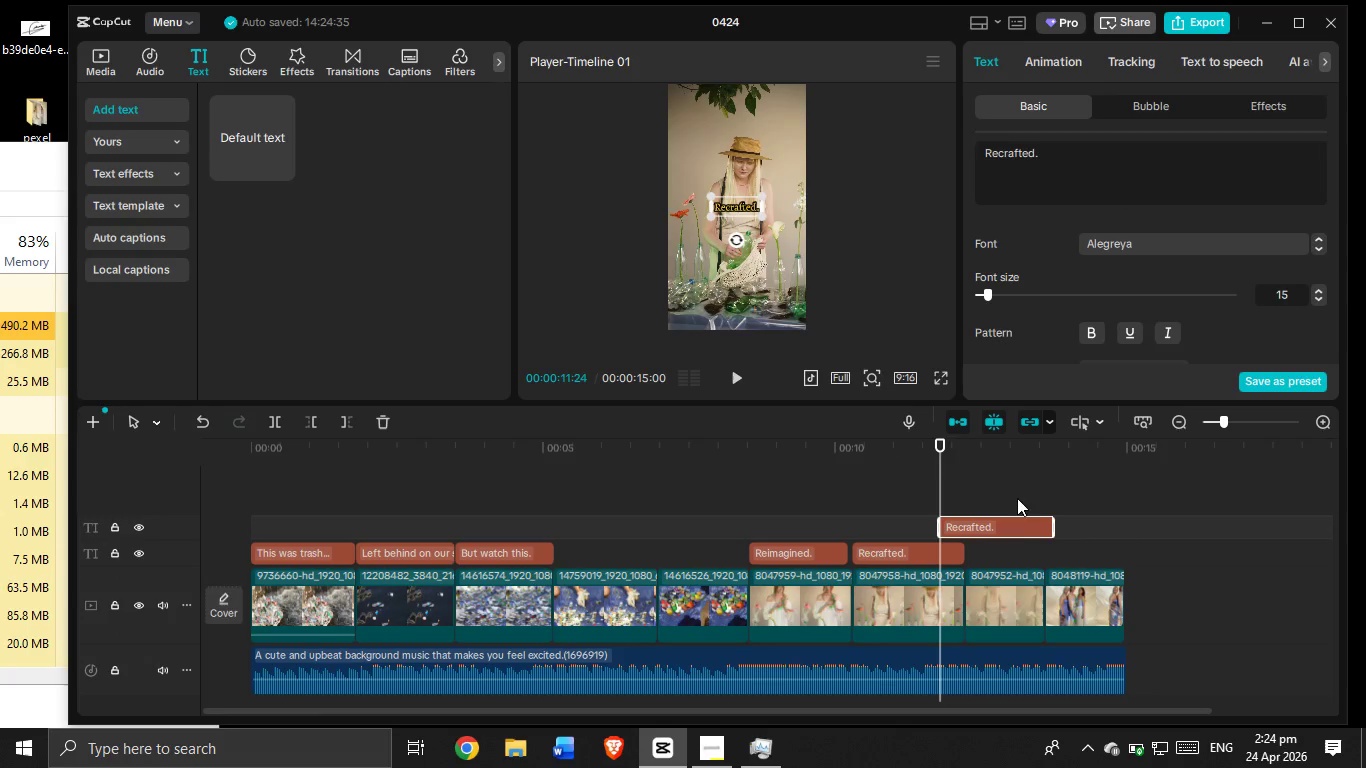 
left_click_drag(start_coordinate=[1006, 522], to_coordinate=[1035, 546])
 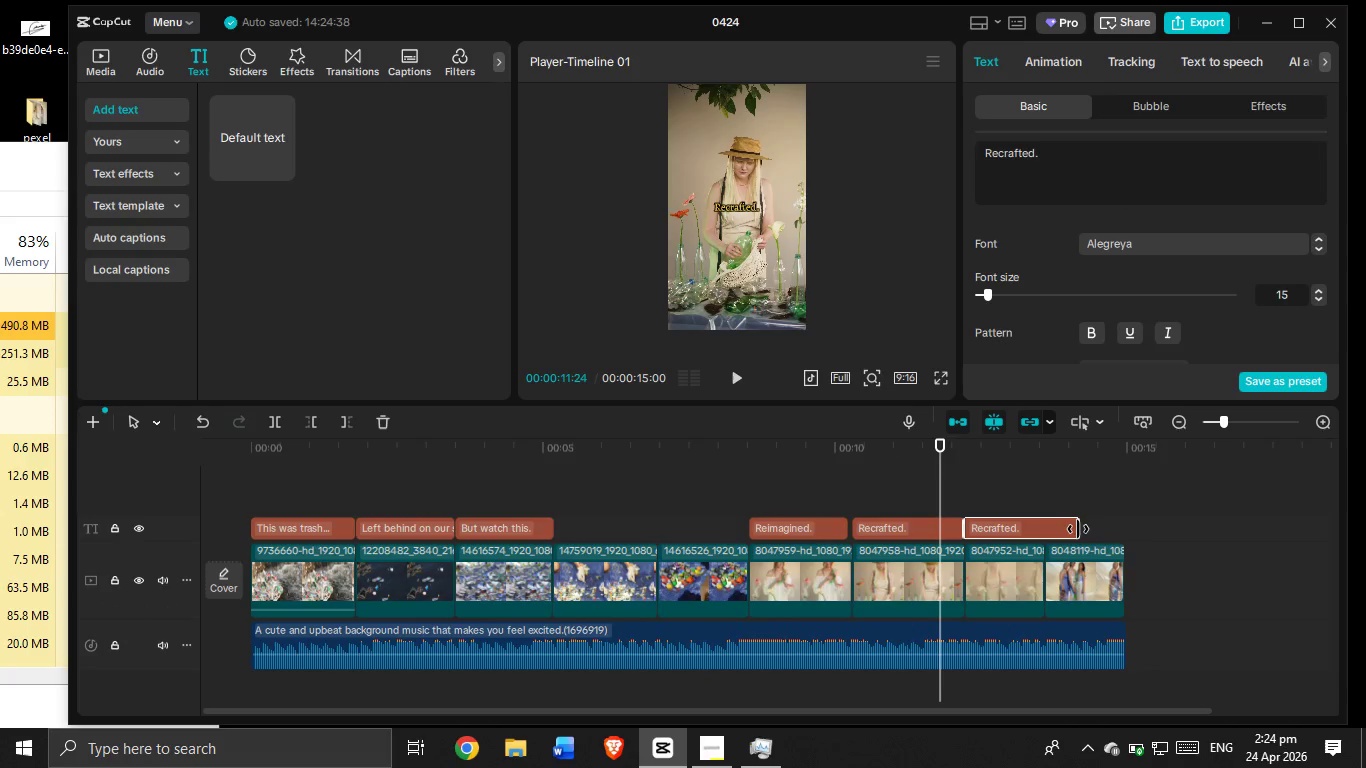 
left_click_drag(start_coordinate=[1078, 529], to_coordinate=[1042, 529])
 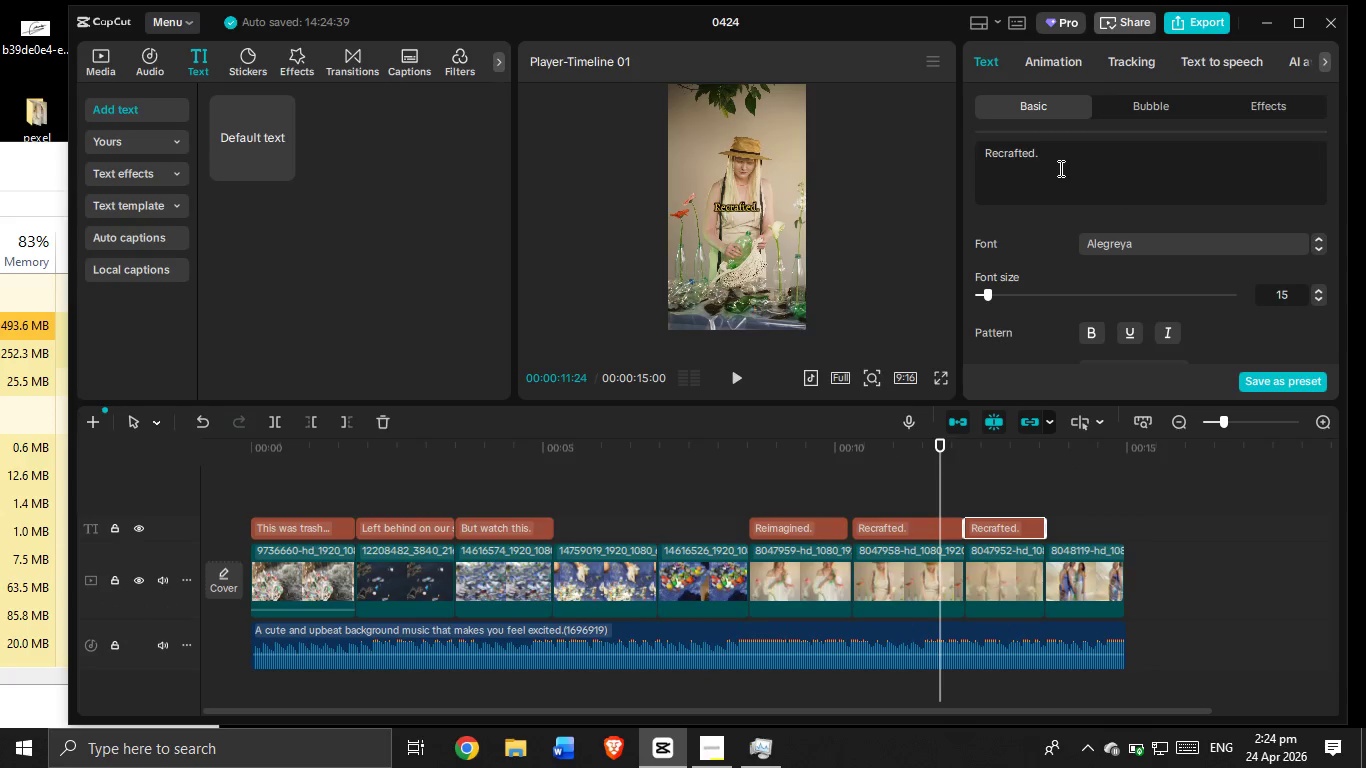 
left_click_drag(start_coordinate=[1061, 164], to_coordinate=[929, 130])
 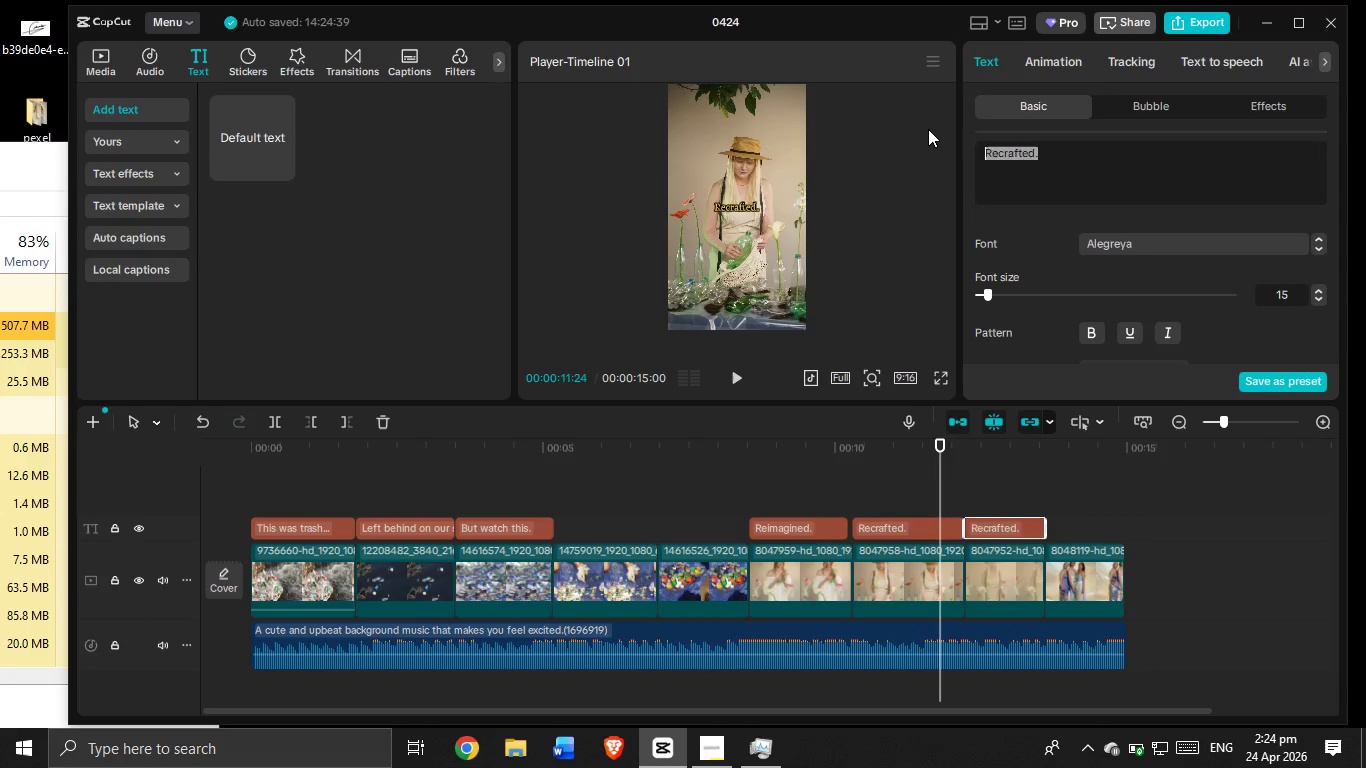 
key(Backspace)
type(Turned into art.)
 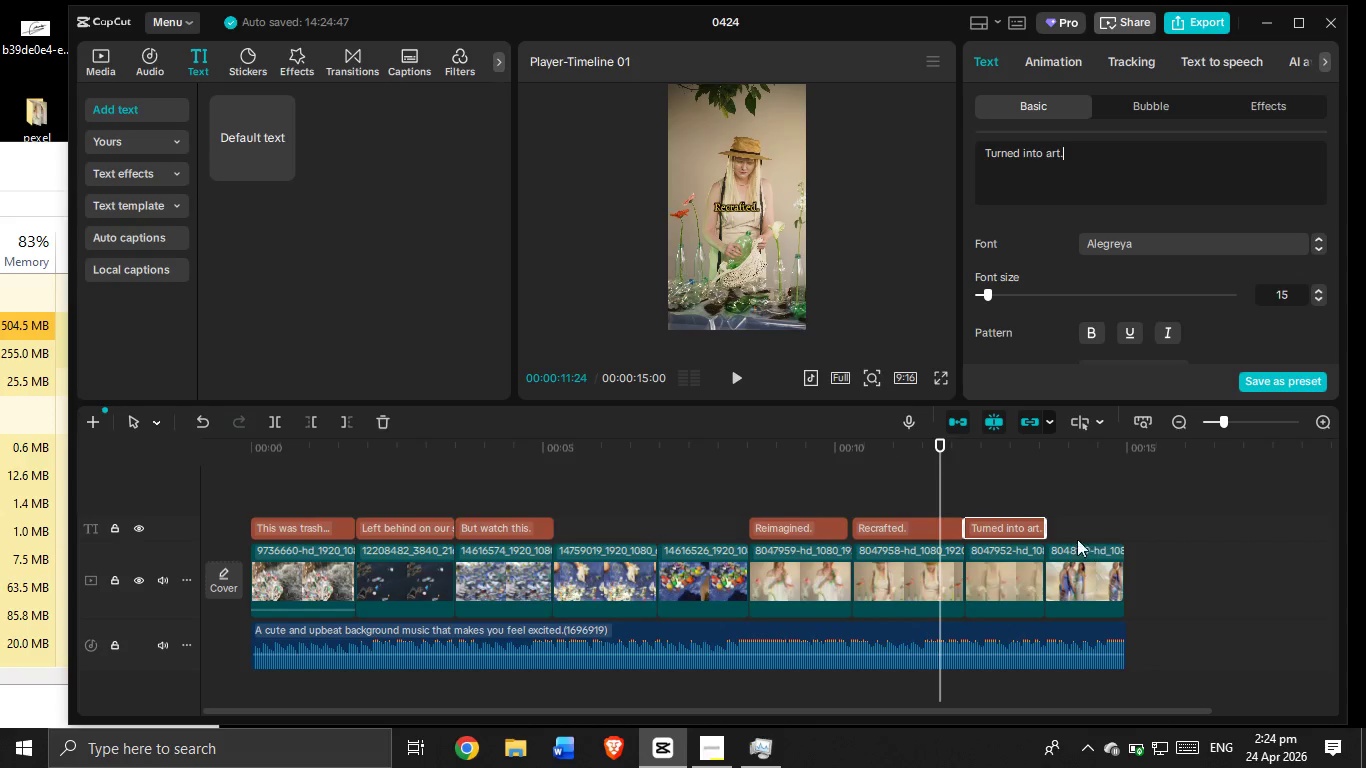 
key(Control+C)
 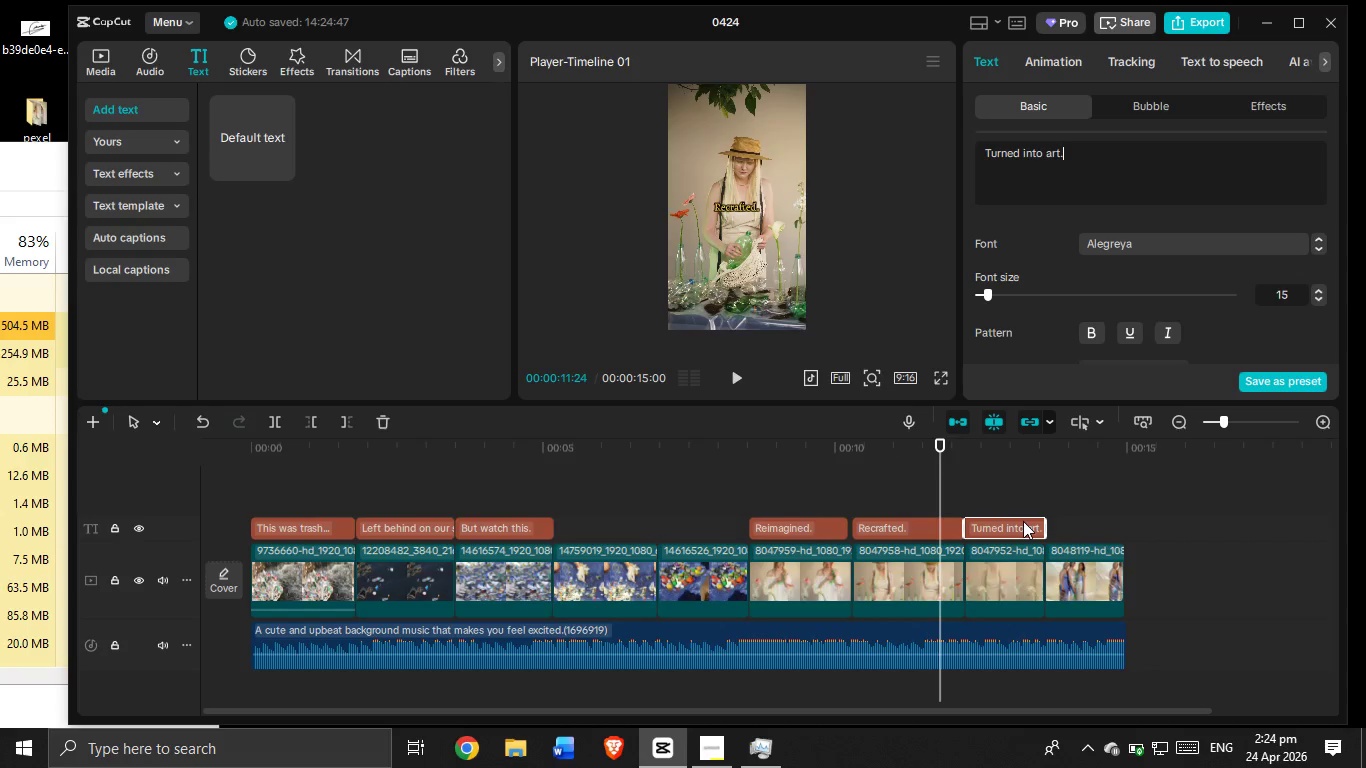 
key(Control+V)
 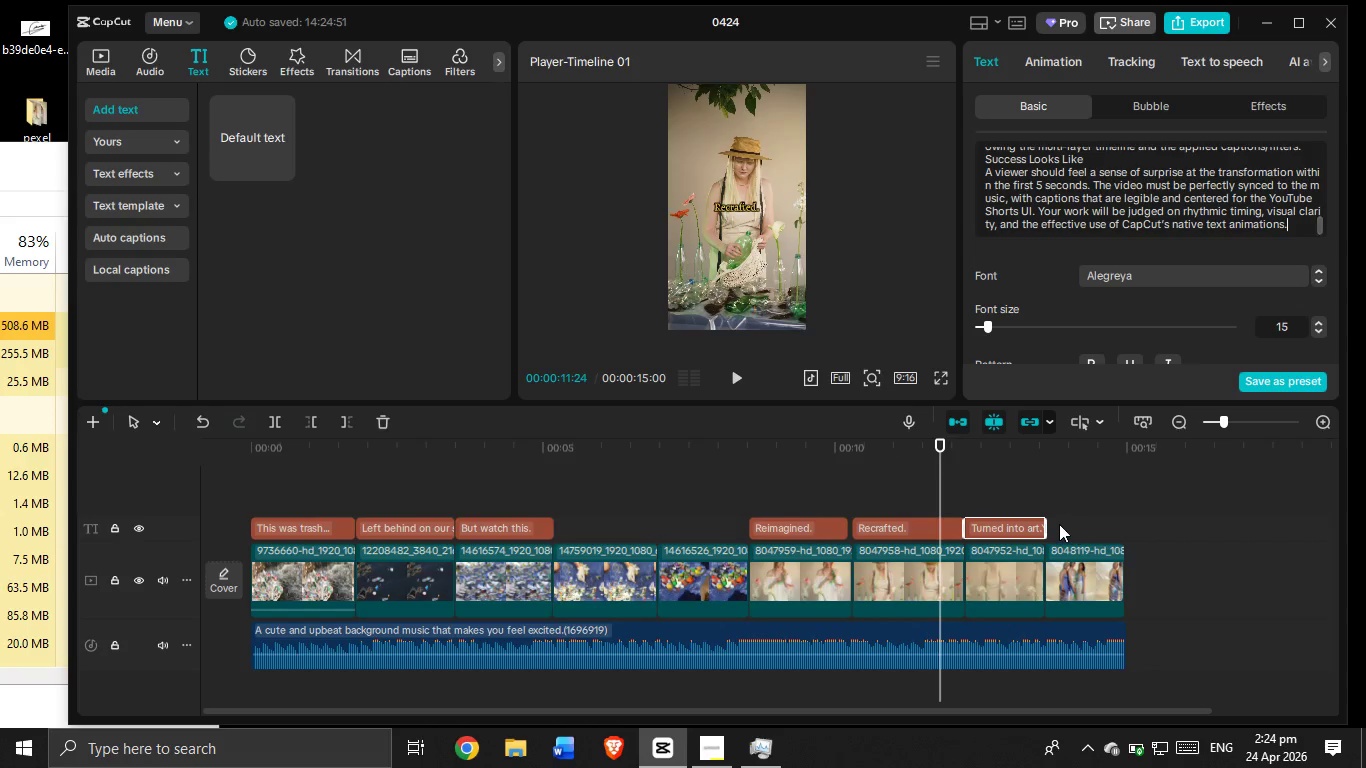 
key(Control+Z)
 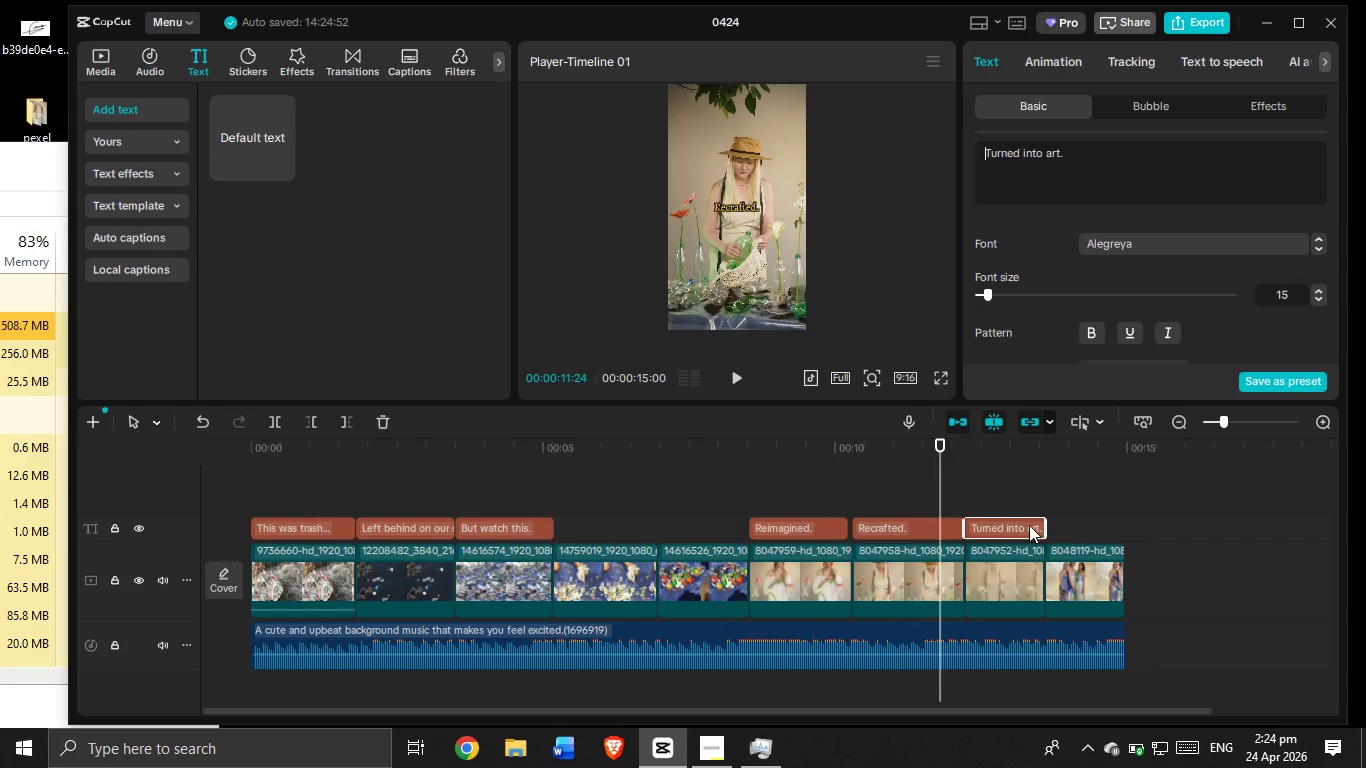 
left_click([1025, 525])
 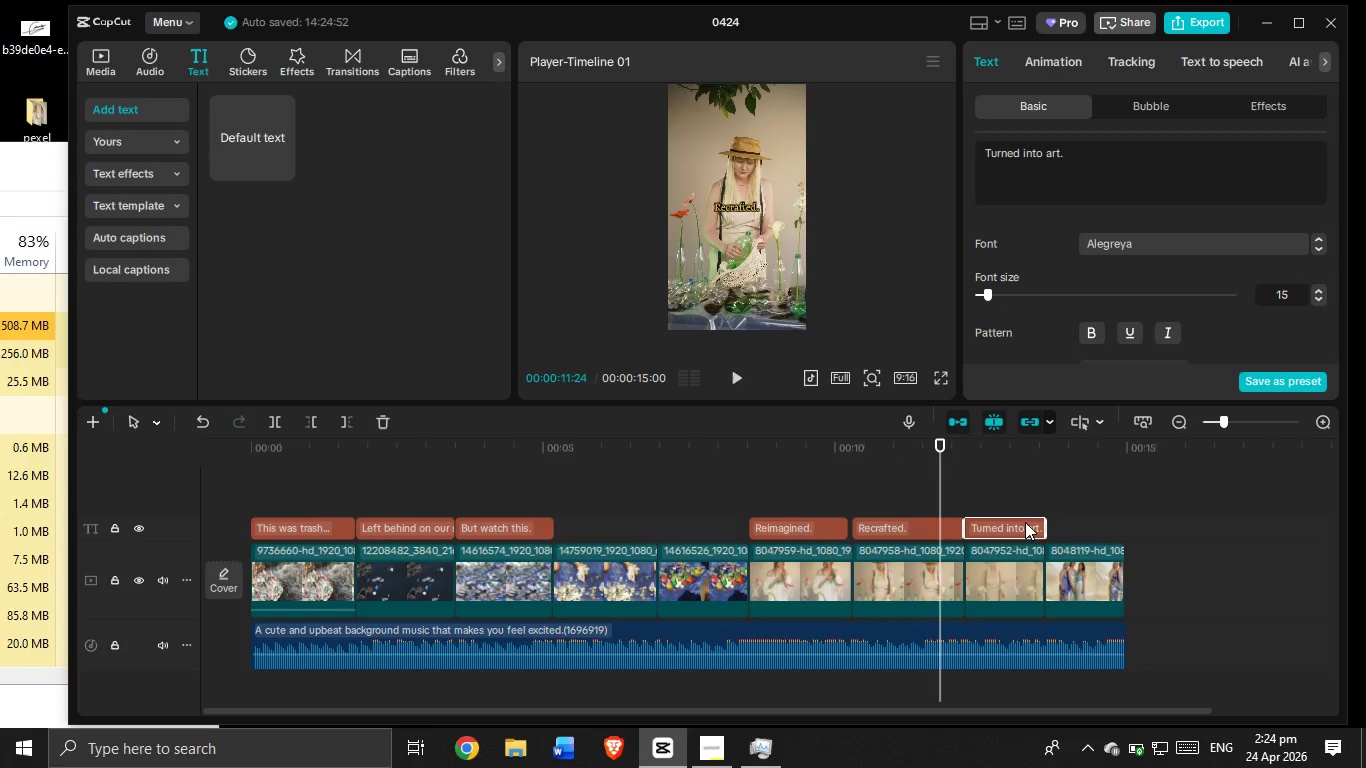 
hold_key(key=ControlLeft, duration=0.69)
 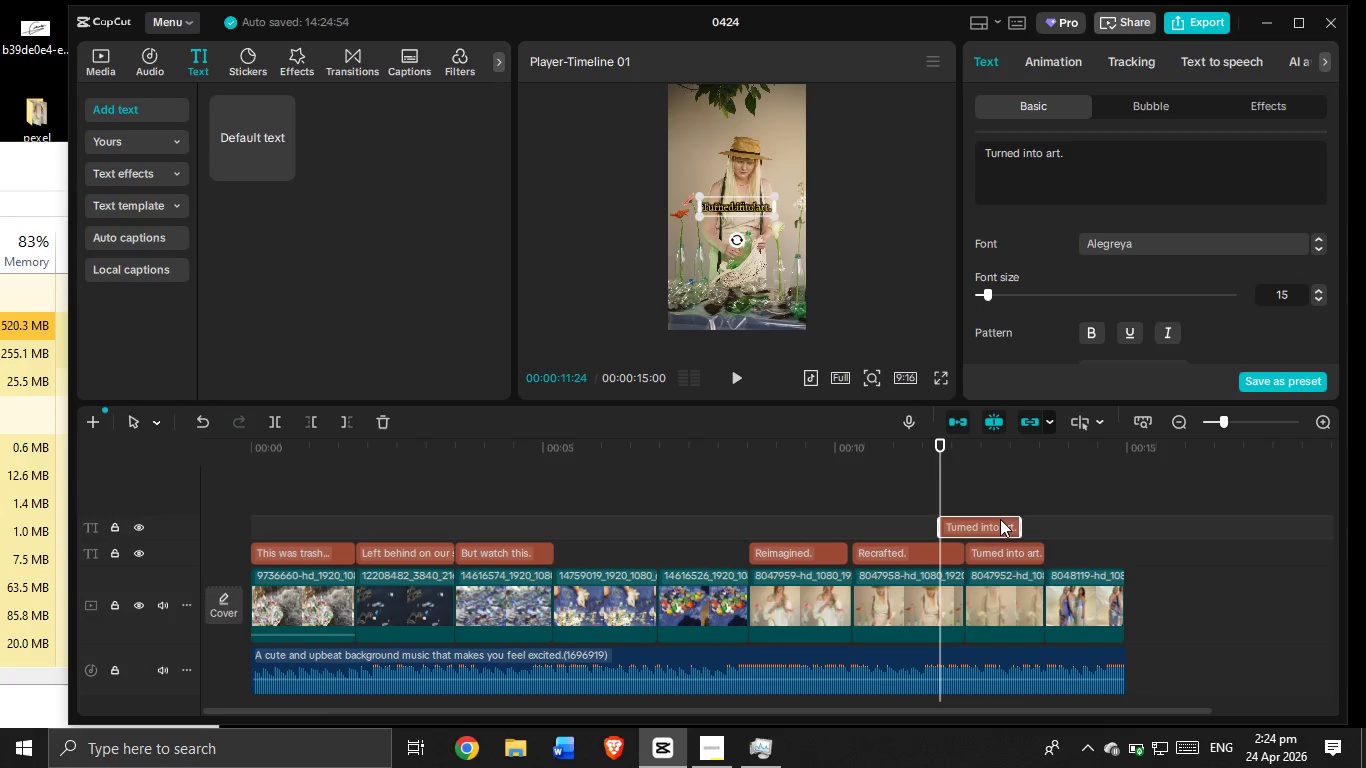 
type(cv)
 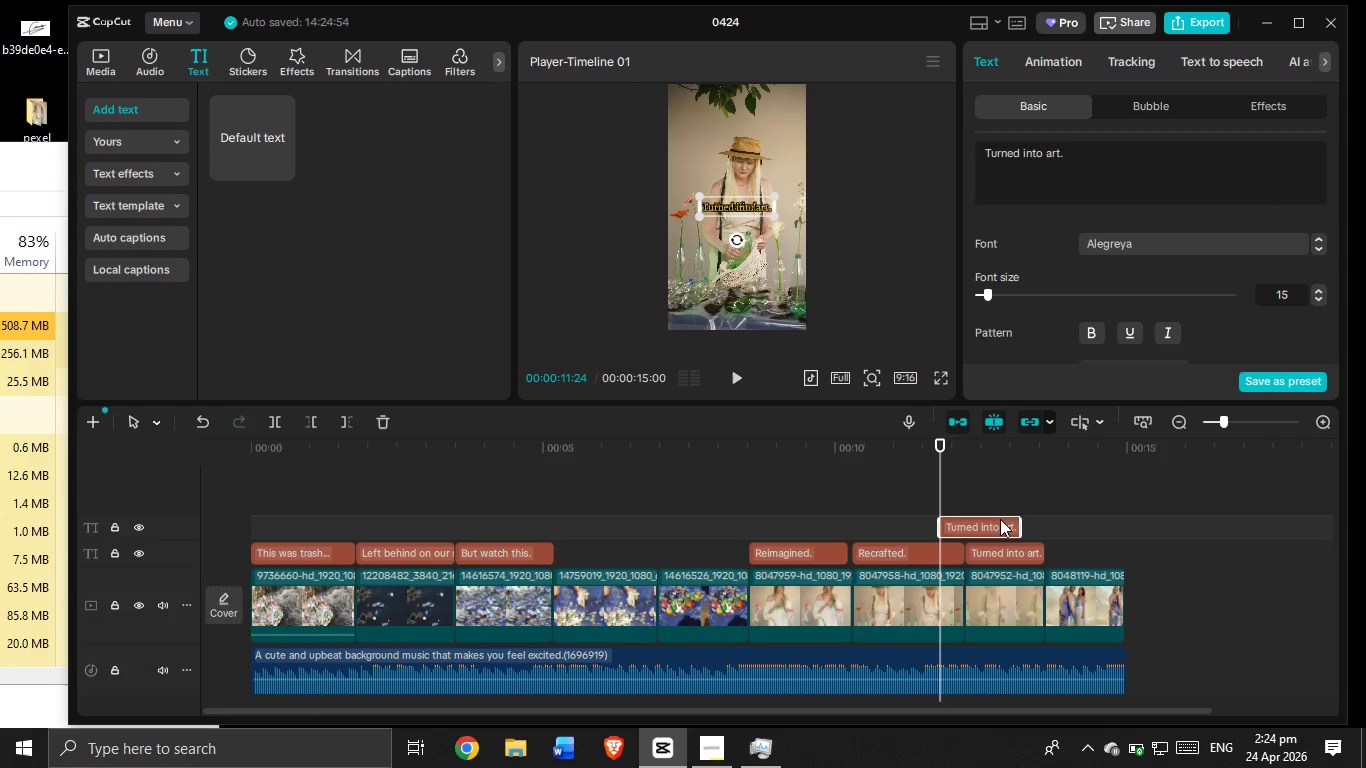 
left_click_drag(start_coordinate=[1000, 519], to_coordinate=[1103, 546])
 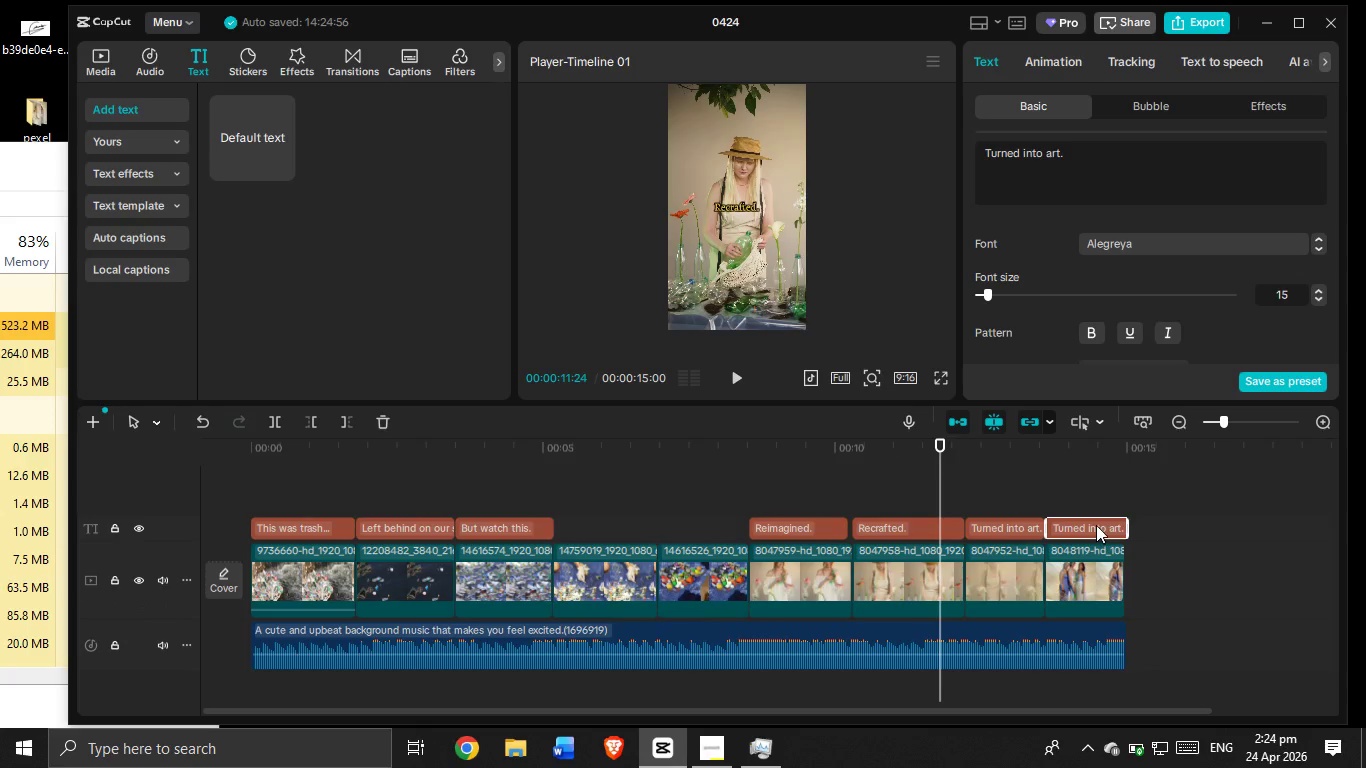 
left_click_drag(start_coordinate=[1096, 525], to_coordinate=[1086, 524])
 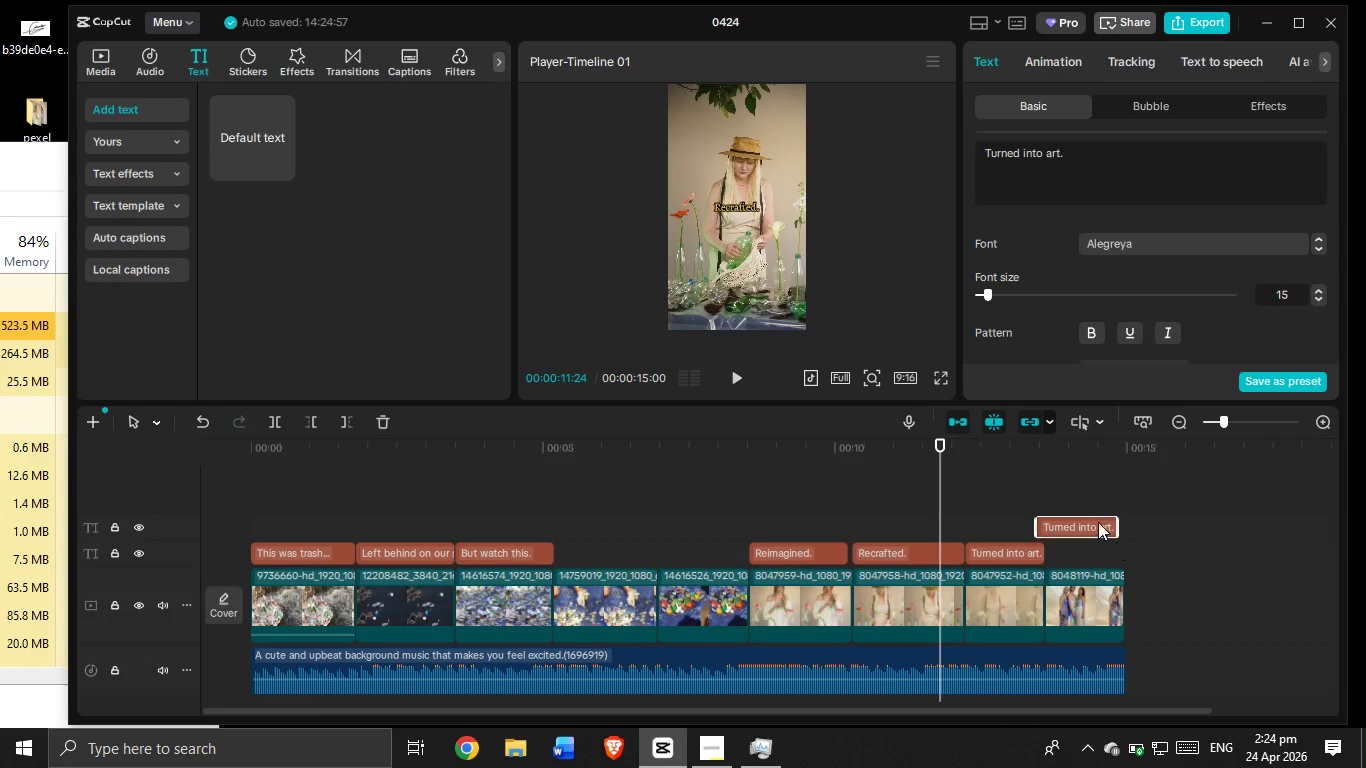 
left_click_drag(start_coordinate=[1098, 522], to_coordinate=[1111, 545])
 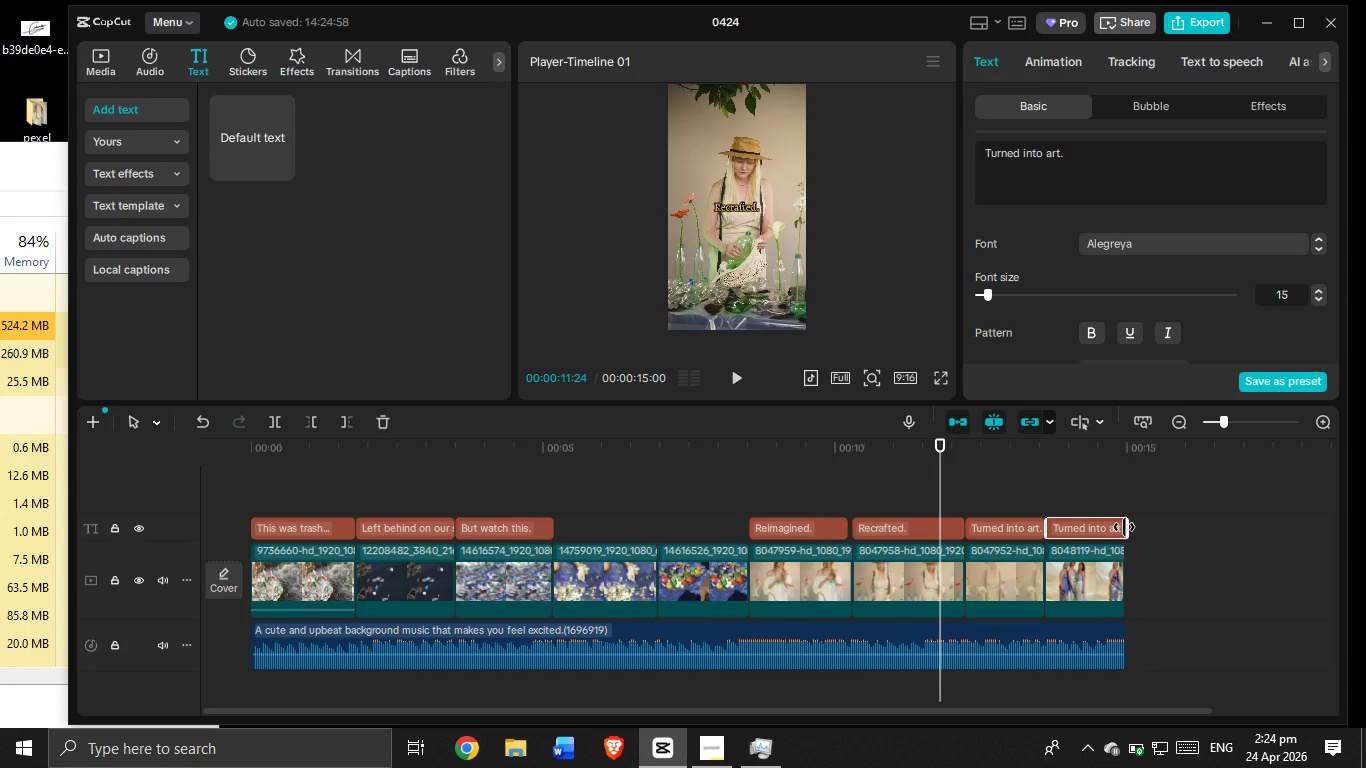 
left_click_drag(start_coordinate=[1124, 527], to_coordinate=[1113, 533])
 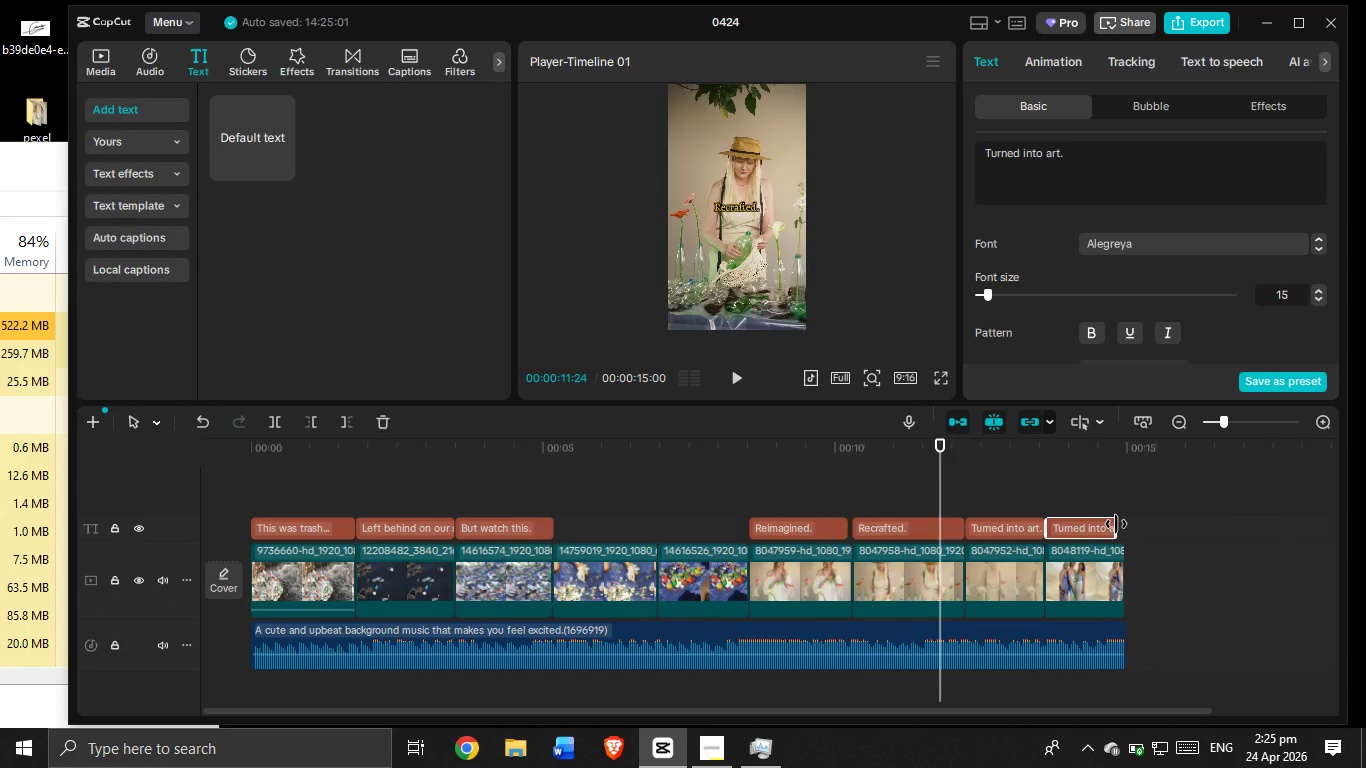 
left_click_drag(start_coordinate=[1116, 524], to_coordinate=[1121, 531])
 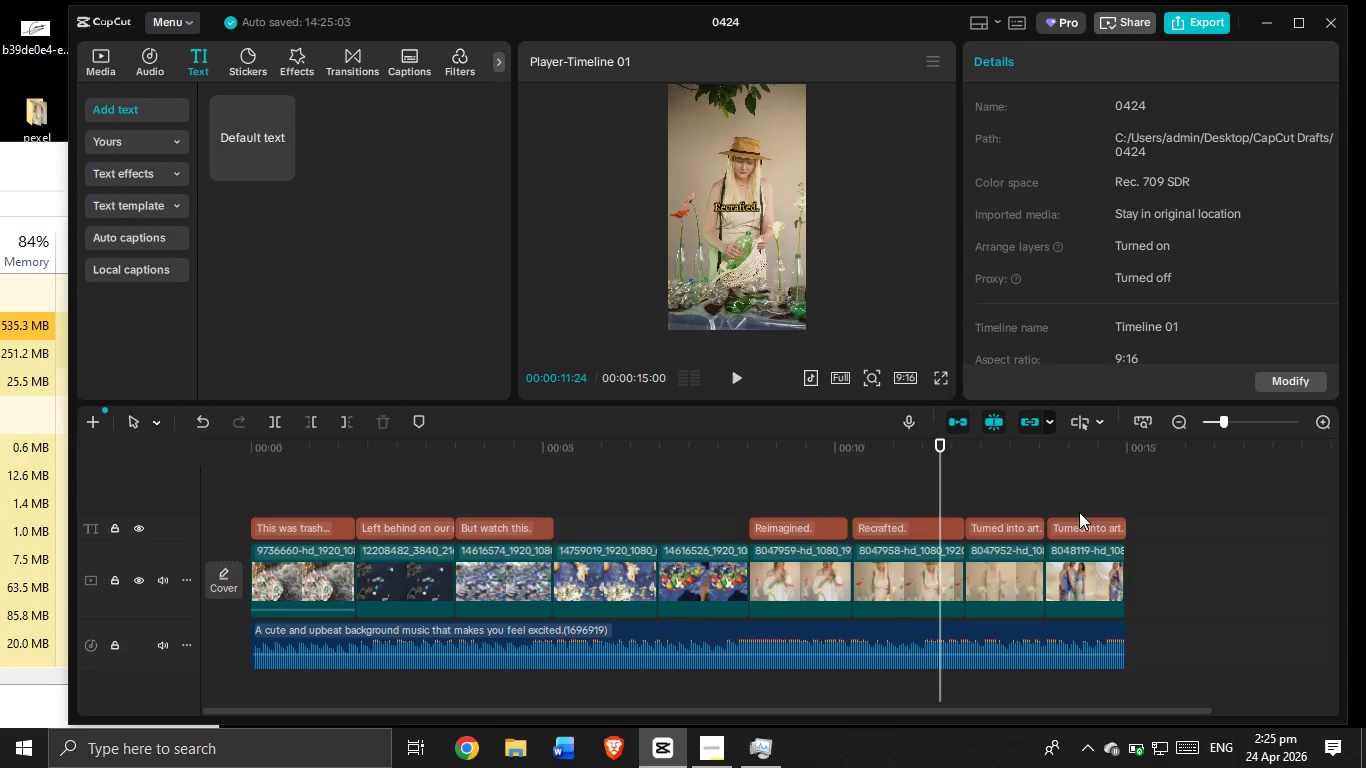 
double_click([1087, 534])
 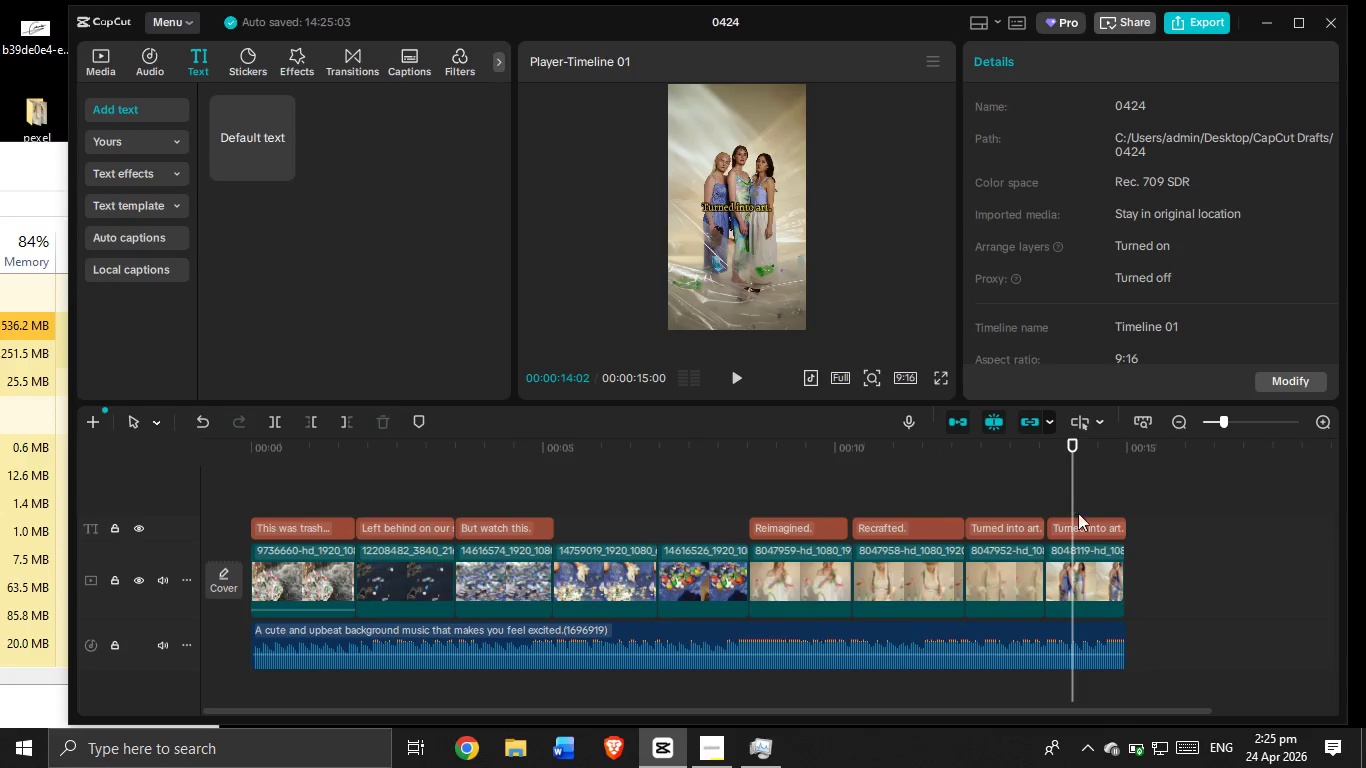 
double_click([1083, 525])
 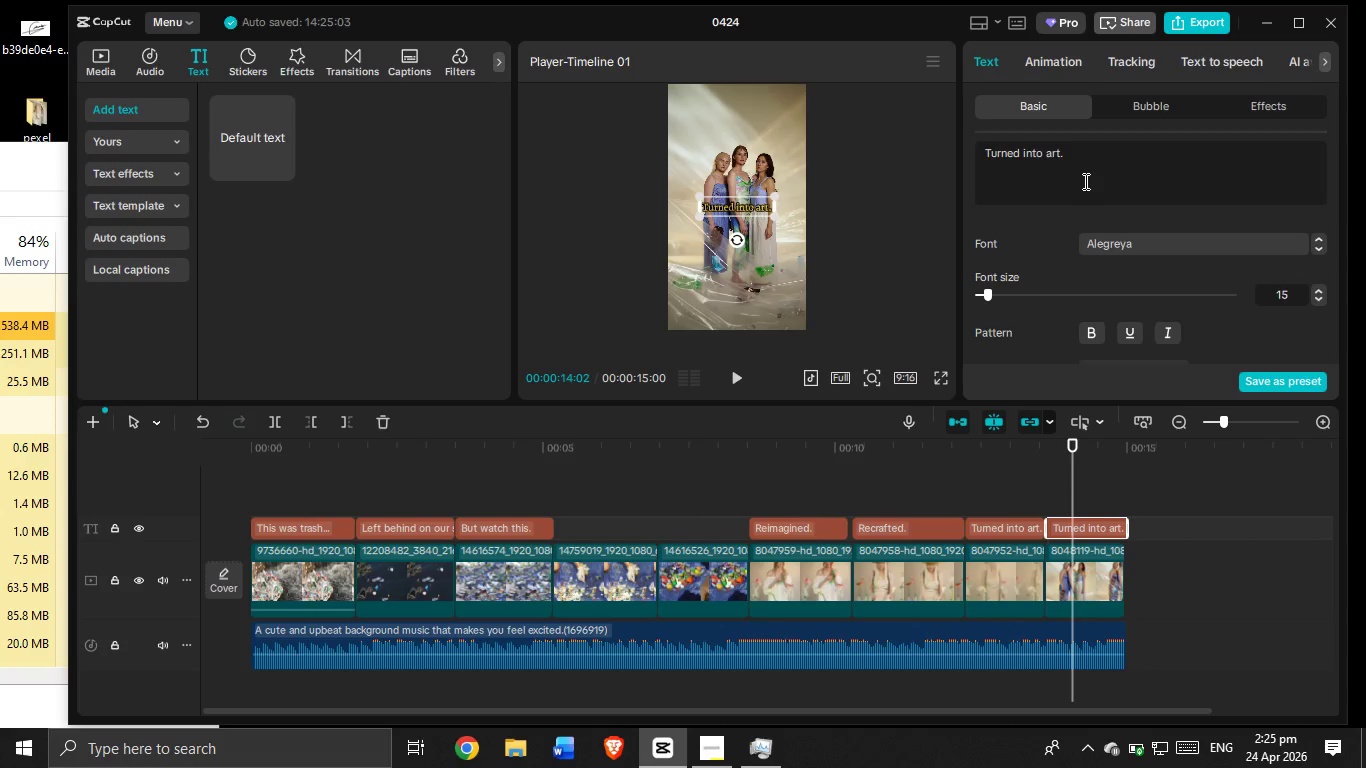 
left_click_drag(start_coordinate=[1089, 160], to_coordinate=[983, 154])
 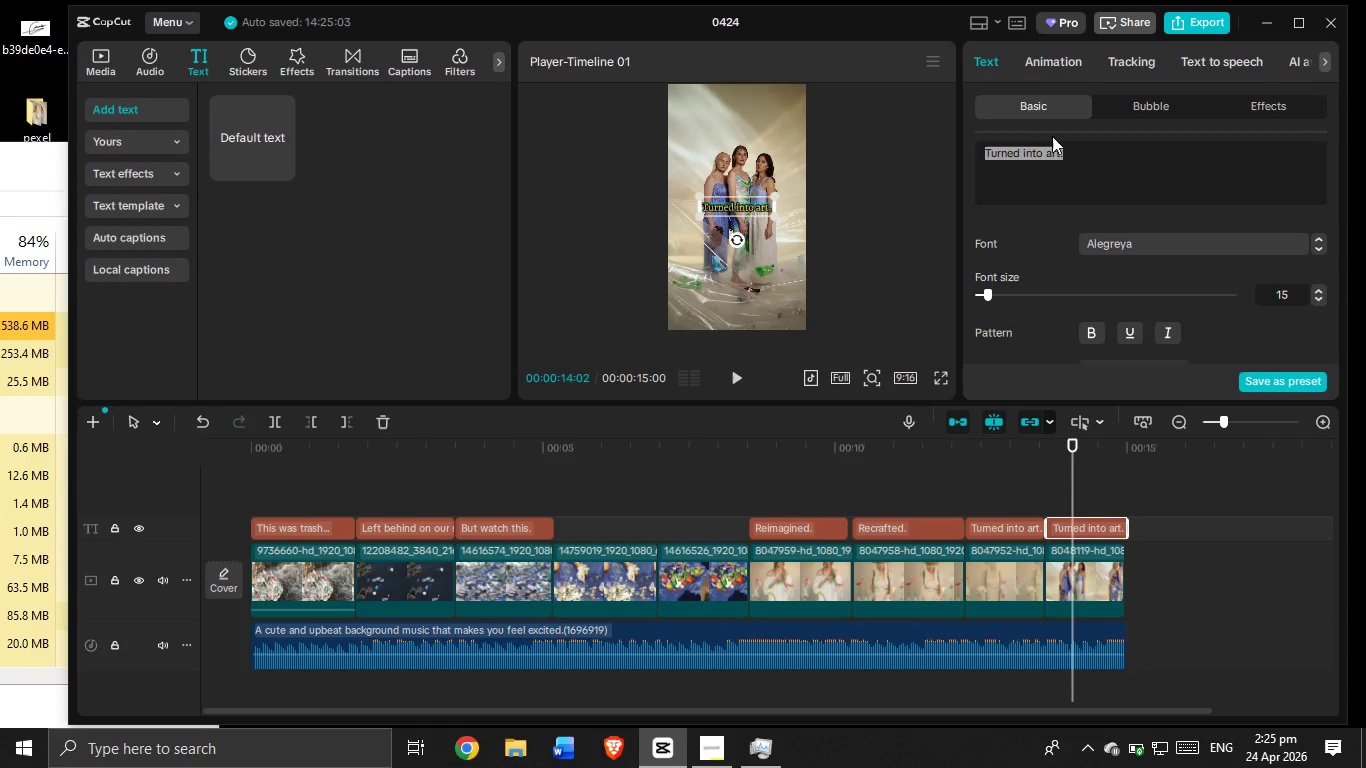 
key(Backspace)
type(From waste to Wonder)
 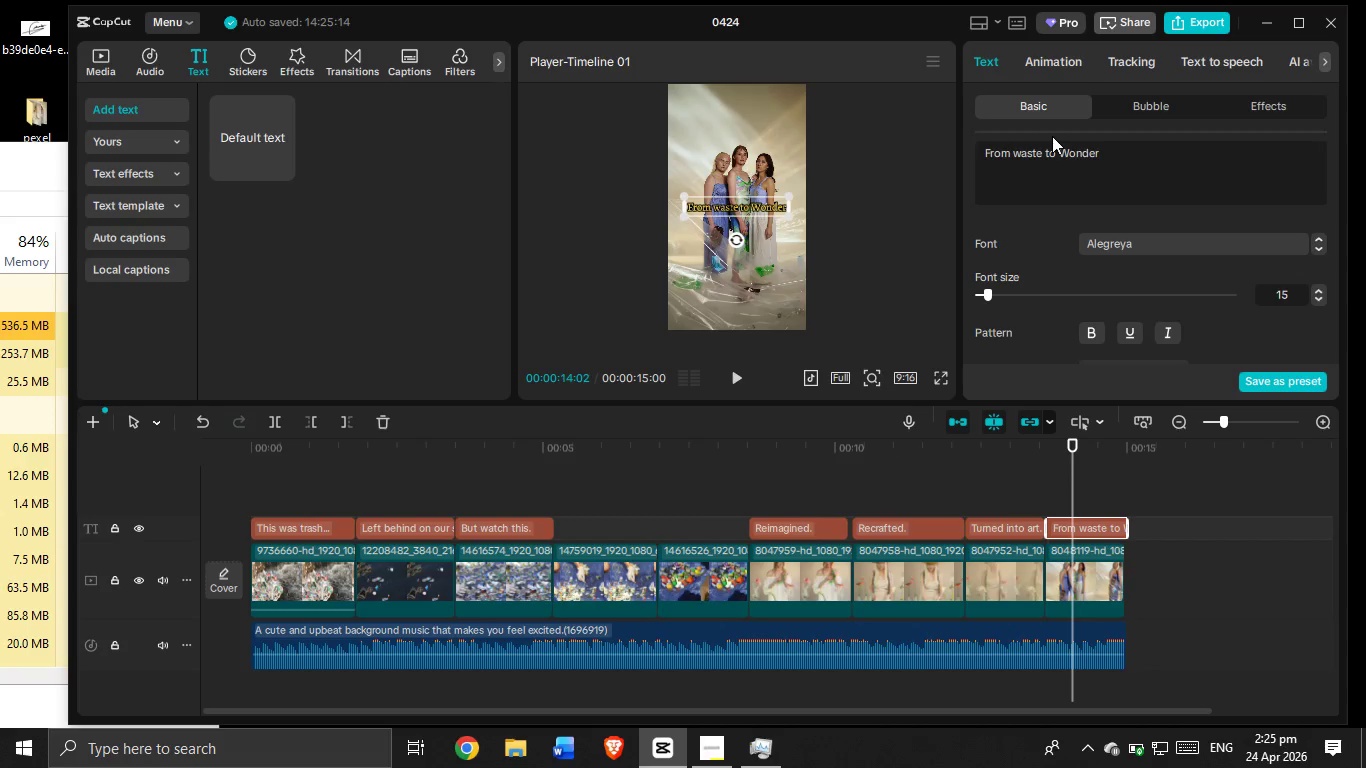 
left_click([709, 753])